 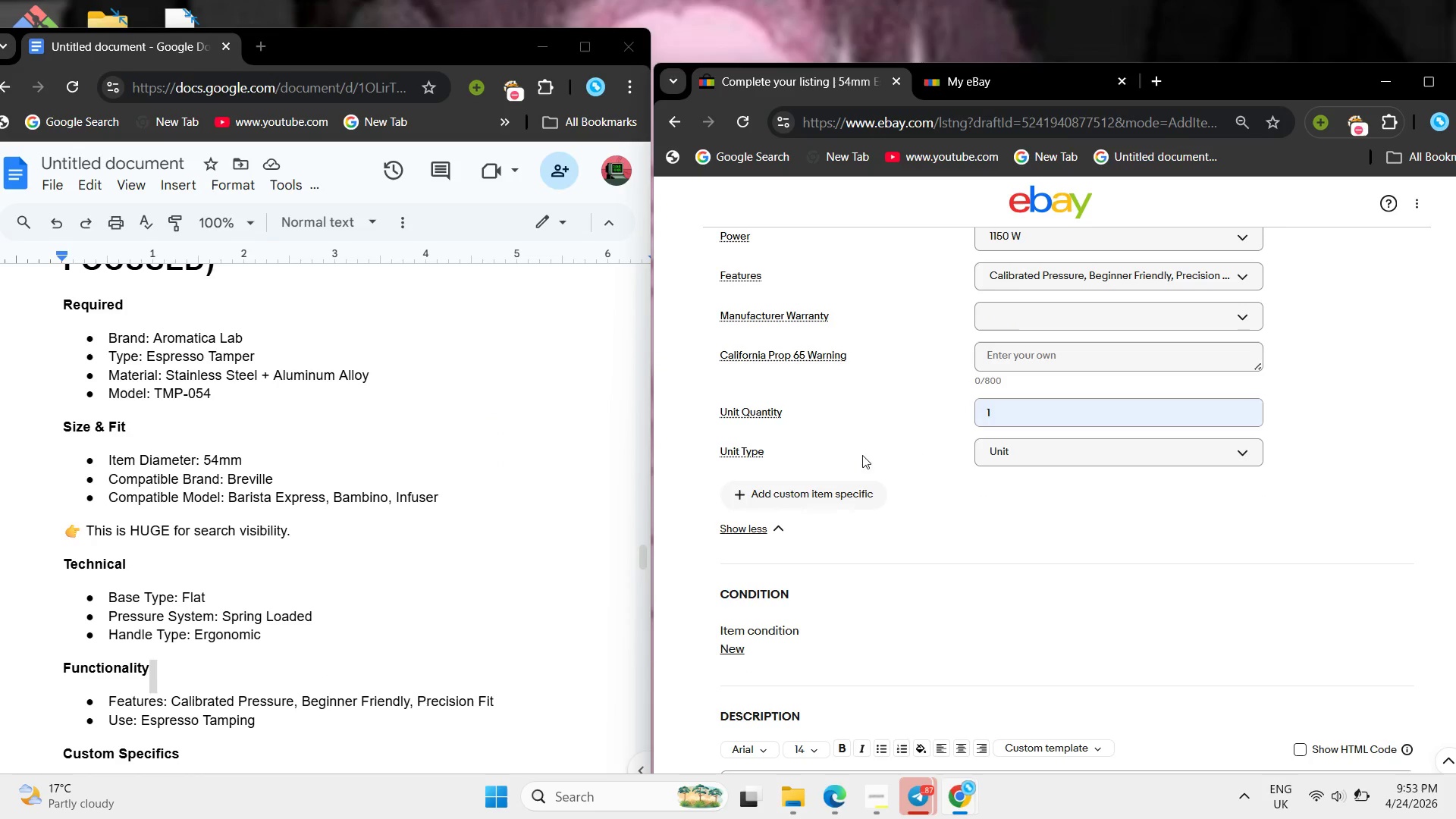 
left_click([855, 502])
 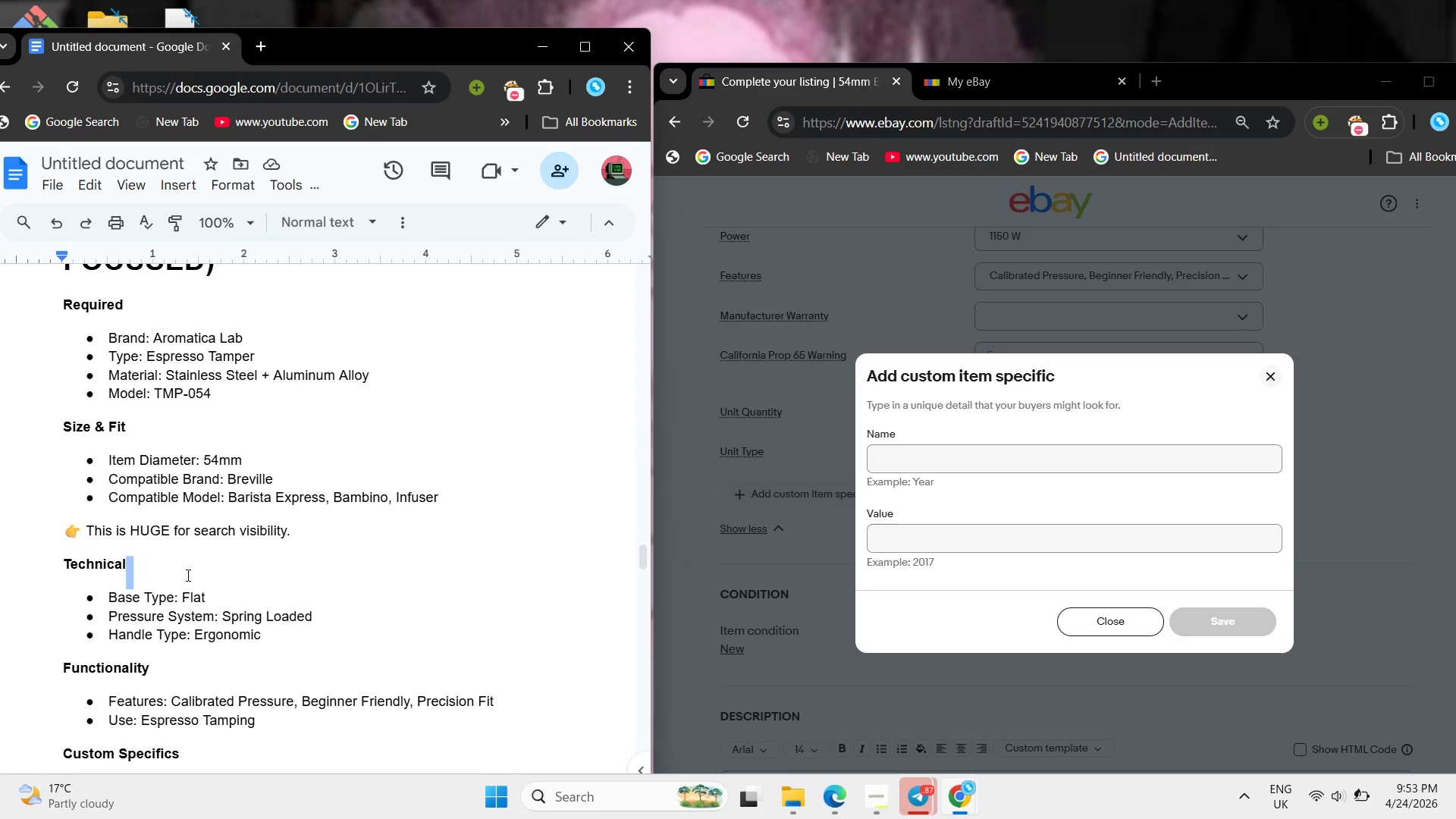 
scroll: coordinate [187, 575], scroll_direction: down, amount: 2.0
 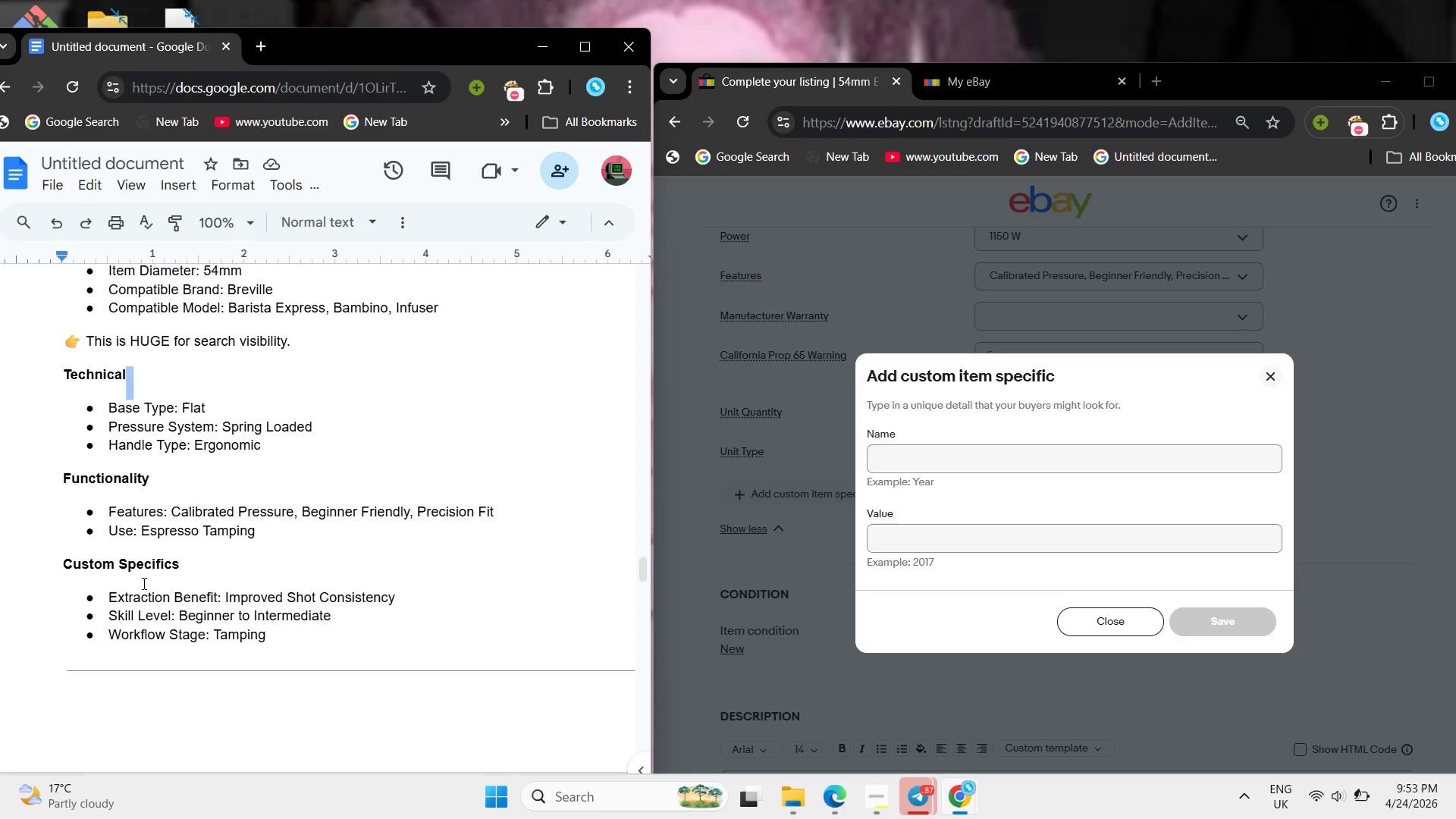 
wait(6.52)
 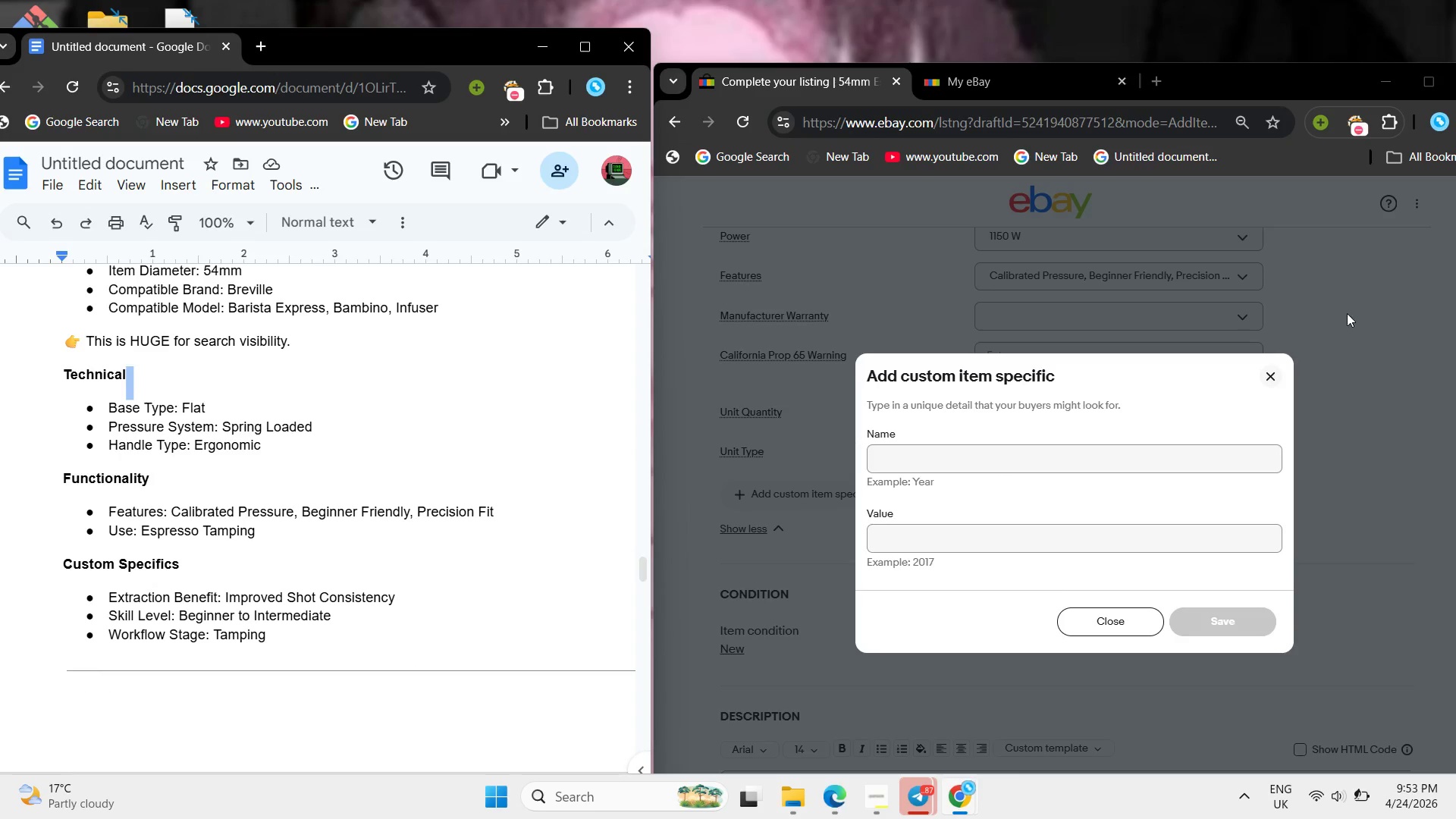 
left_click_drag(start_coordinate=[218, 601], to_coordinate=[108, 609])
 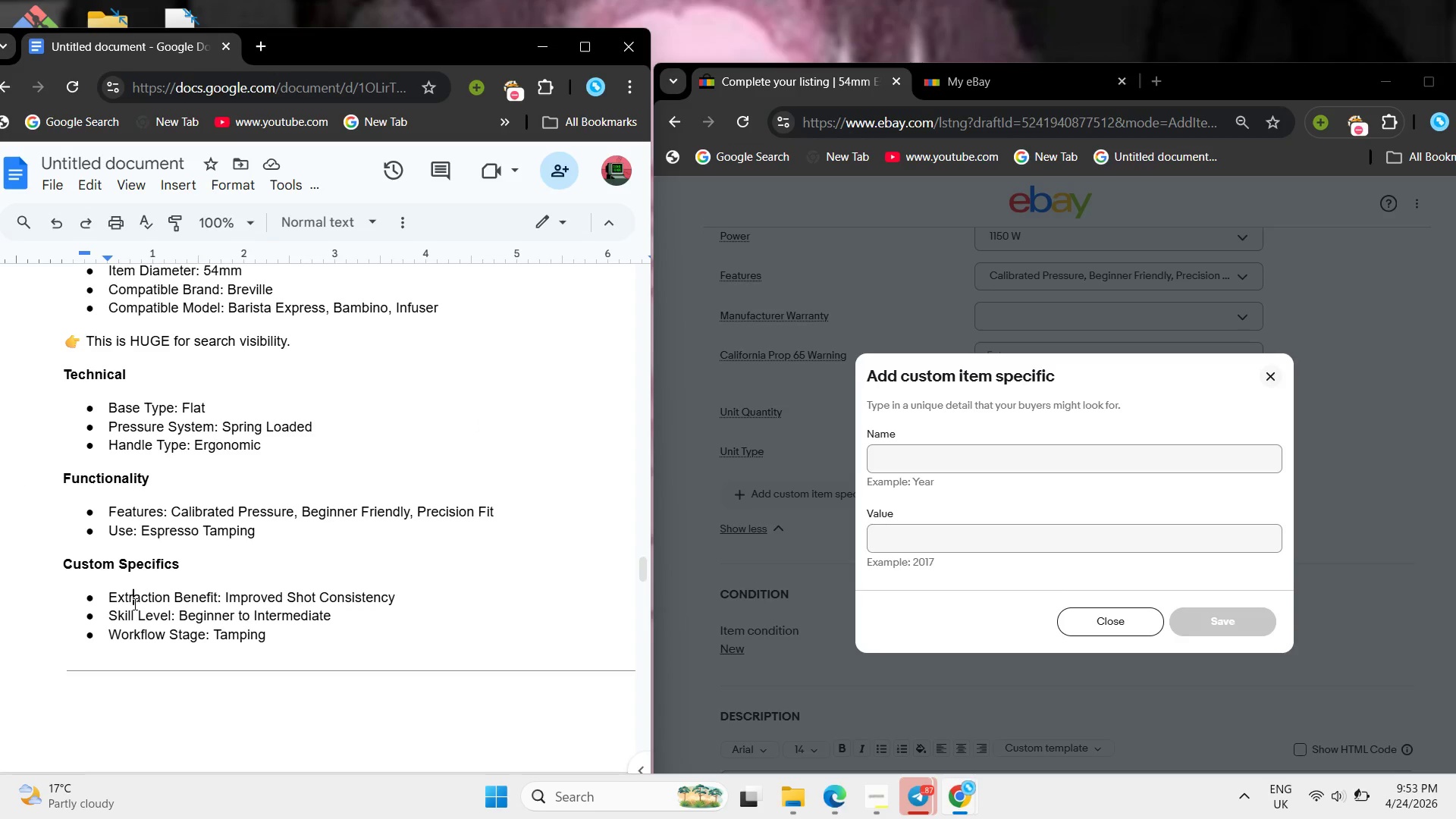 
left_click([133, 605])
 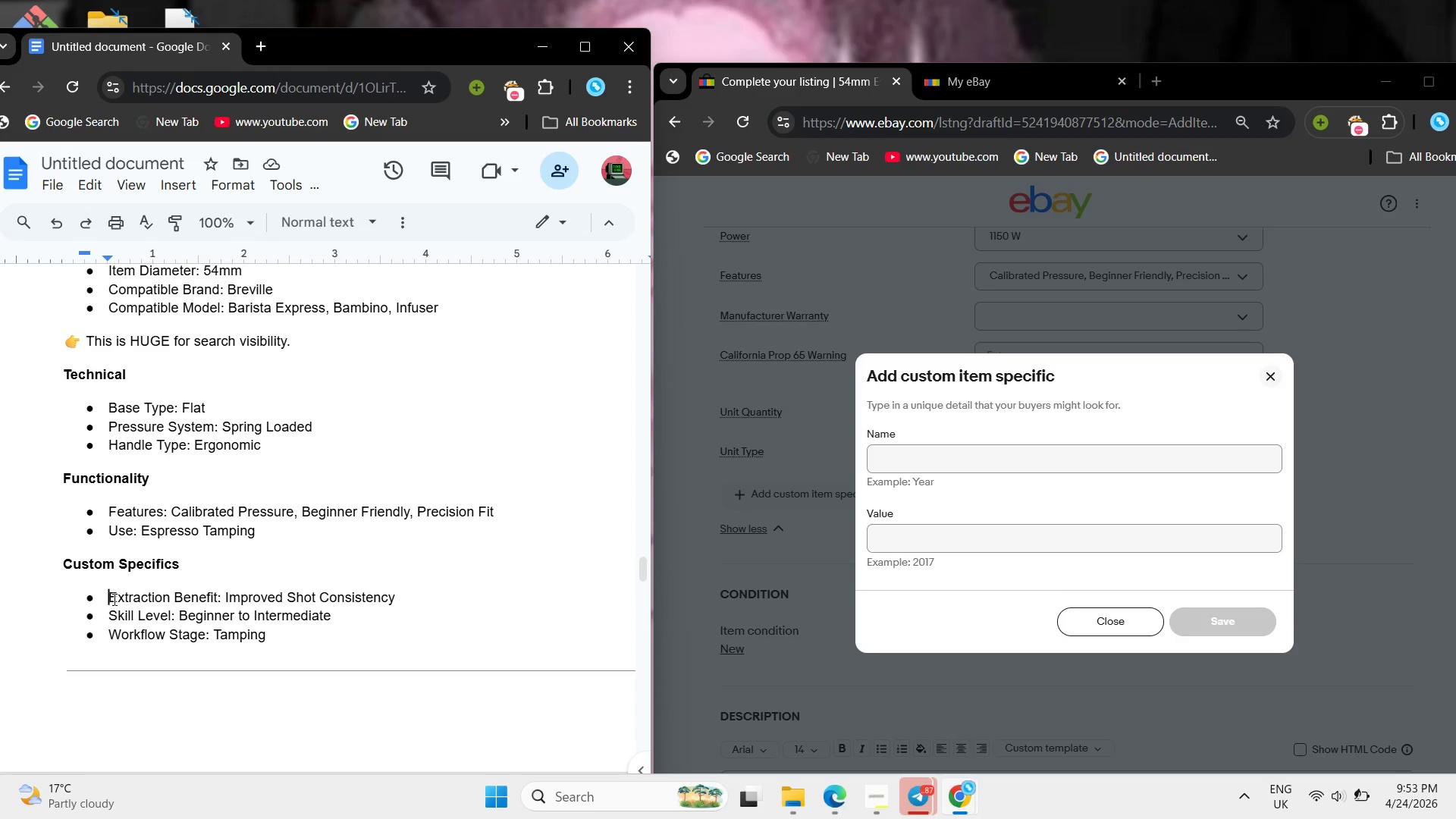 
left_click_drag(start_coordinate=[109, 596], to_coordinate=[224, 600])
 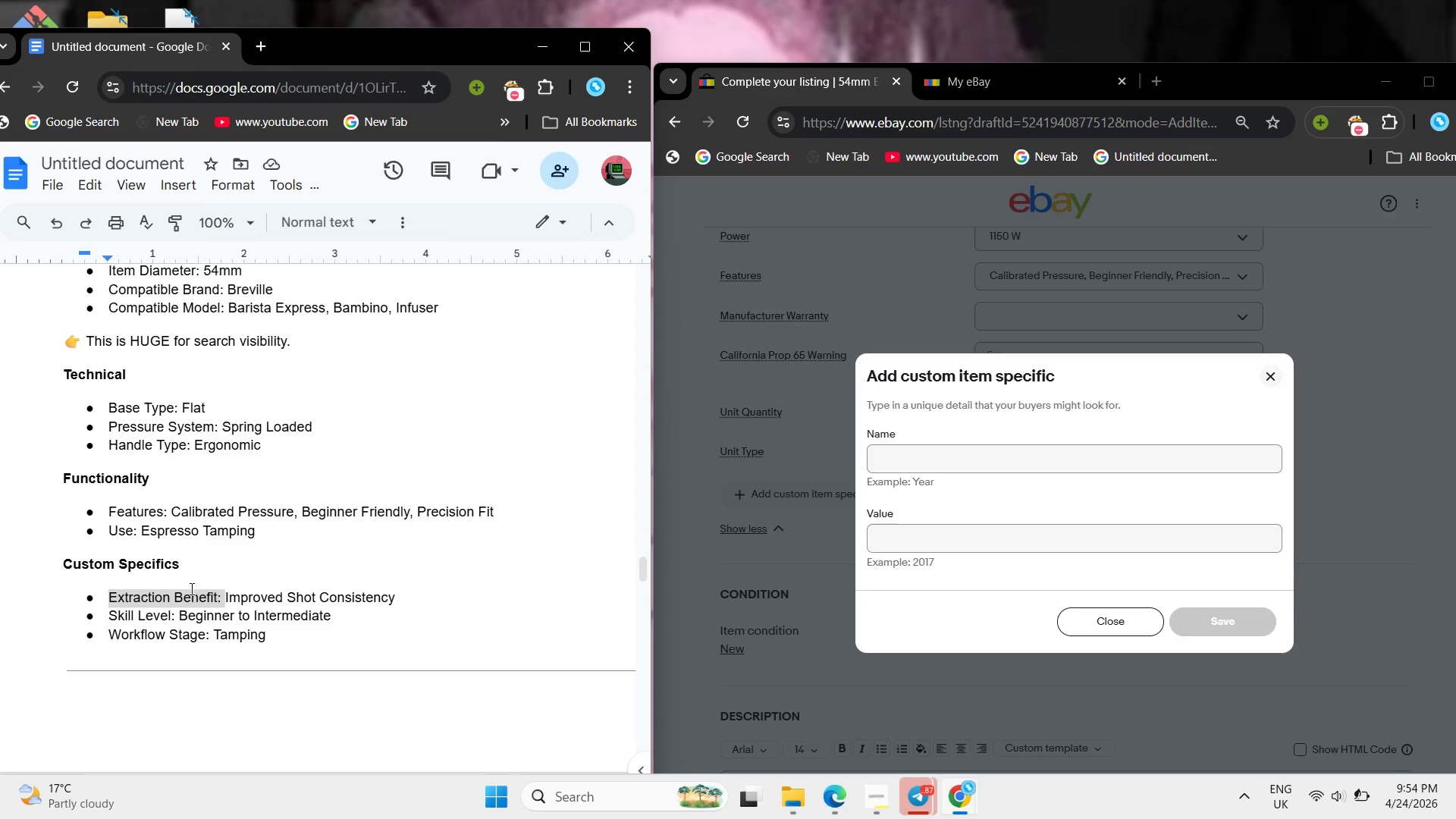 
right_click([190, 588])
 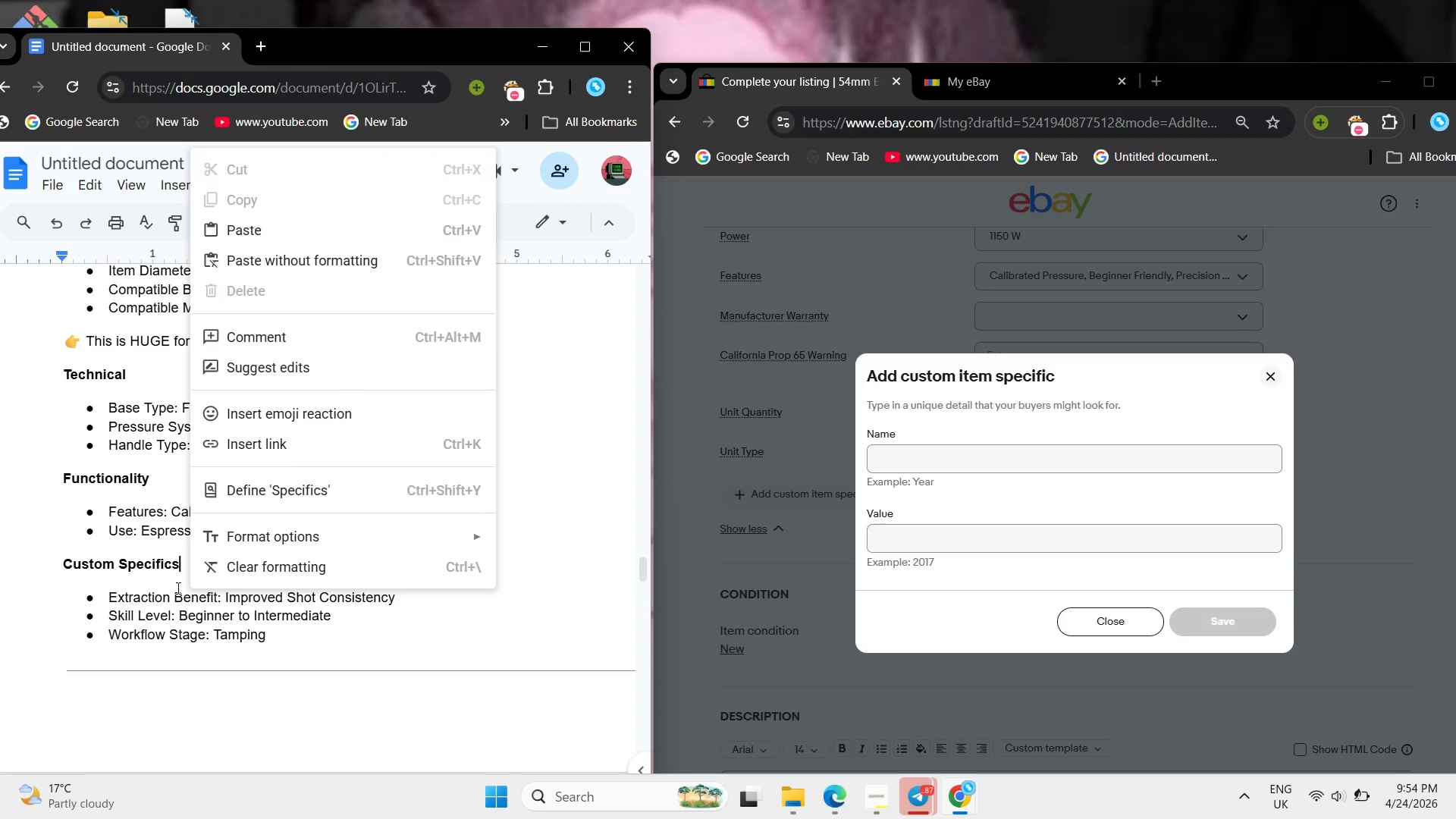 
left_click([177, 588])
 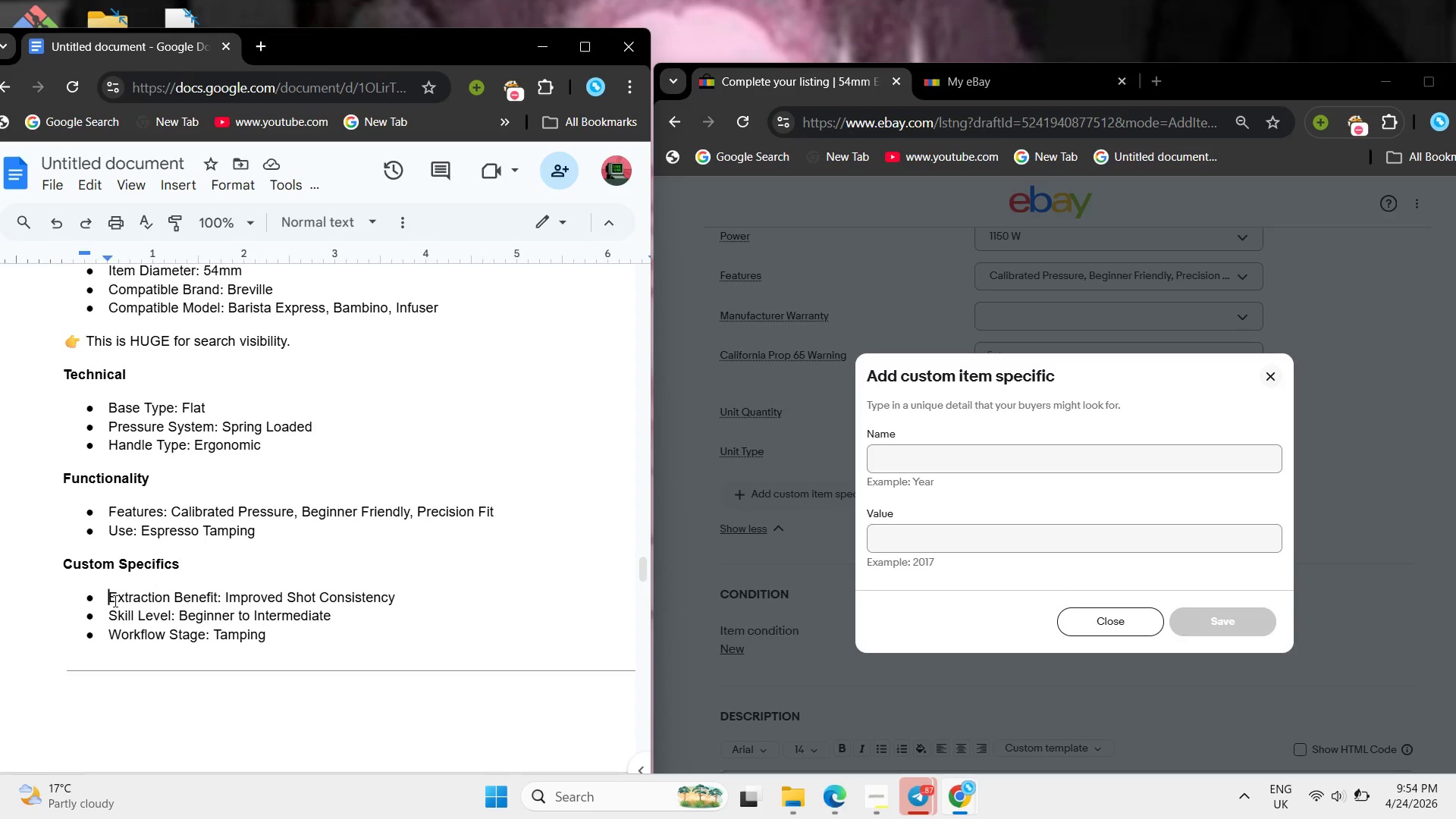 
left_click_drag(start_coordinate=[105, 594], to_coordinate=[223, 610])
 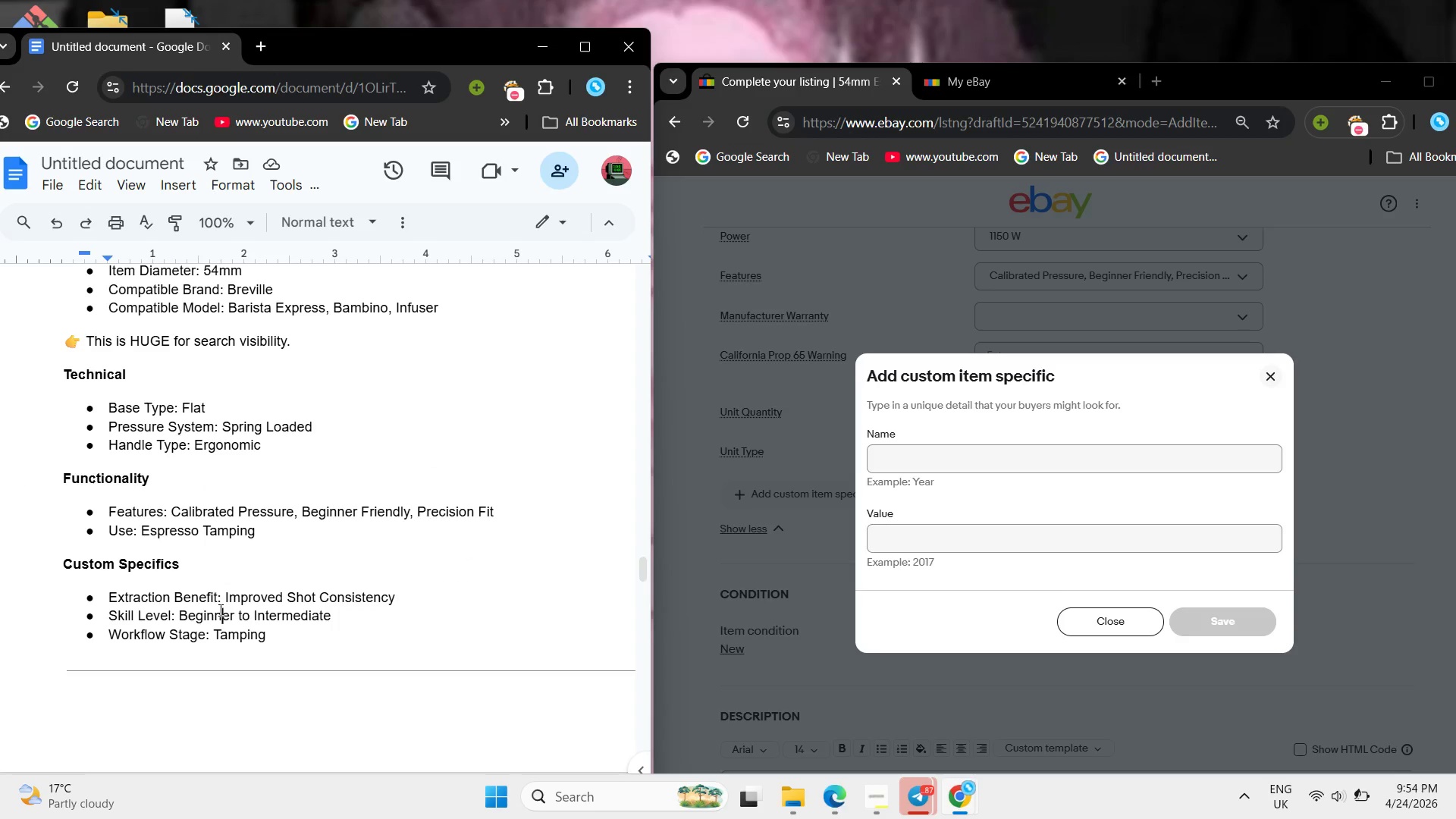 
left_click([219, 610])
 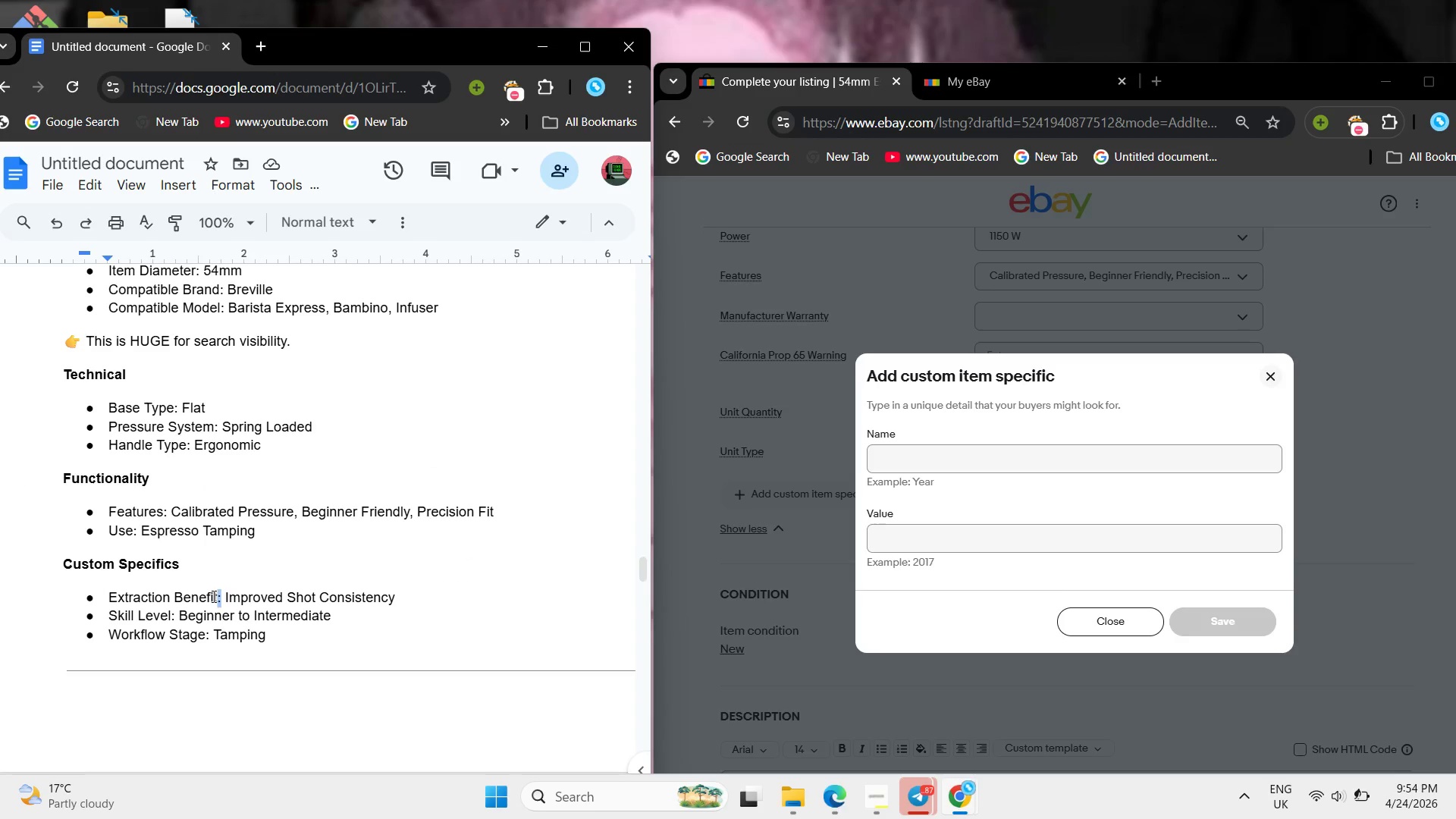 
left_click_drag(start_coordinate=[221, 600], to_coordinate=[101, 595])
 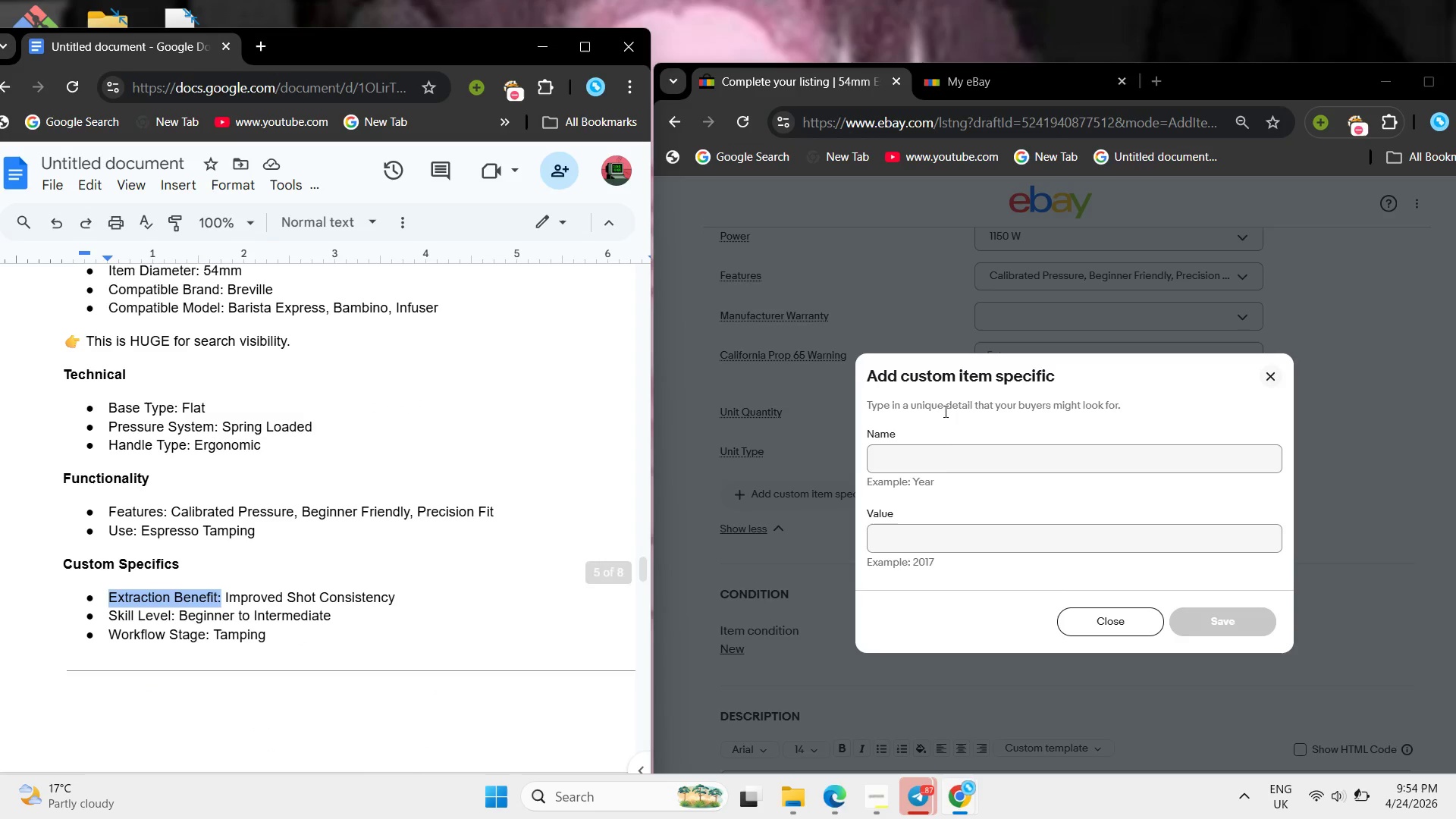 
left_click([944, 459])
 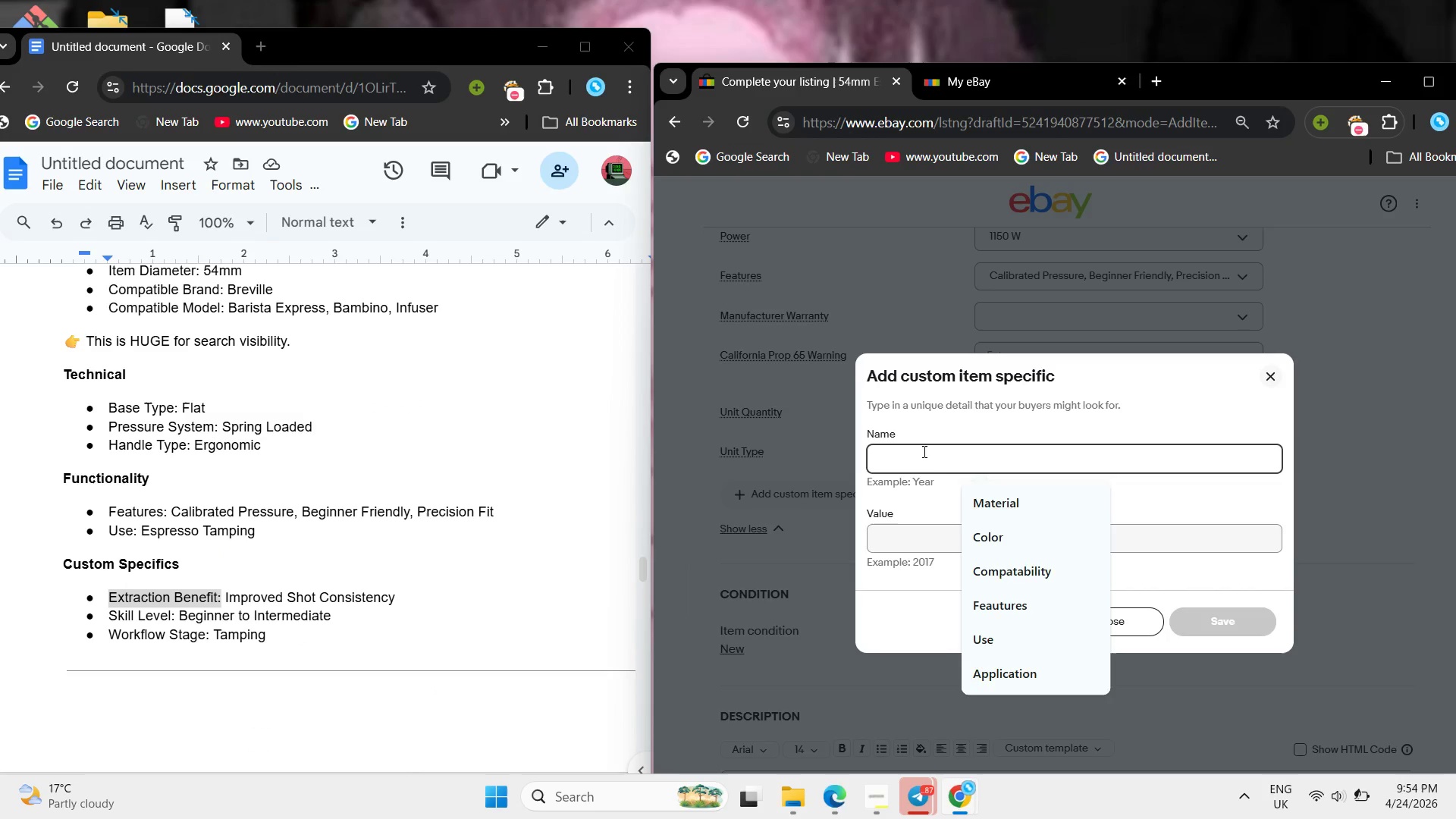 
key(Control+ControlLeft)
 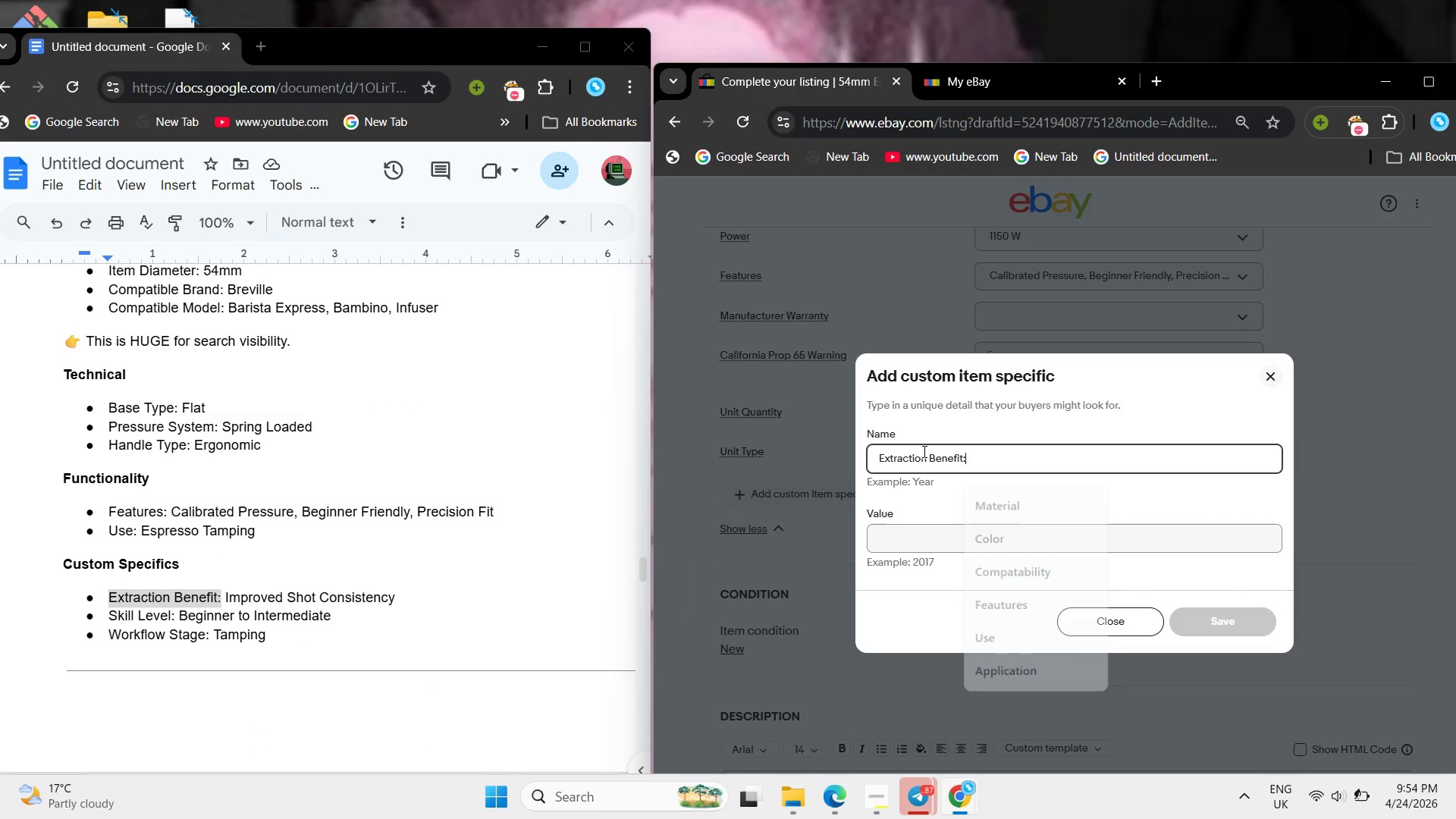 
key(Control+V)
 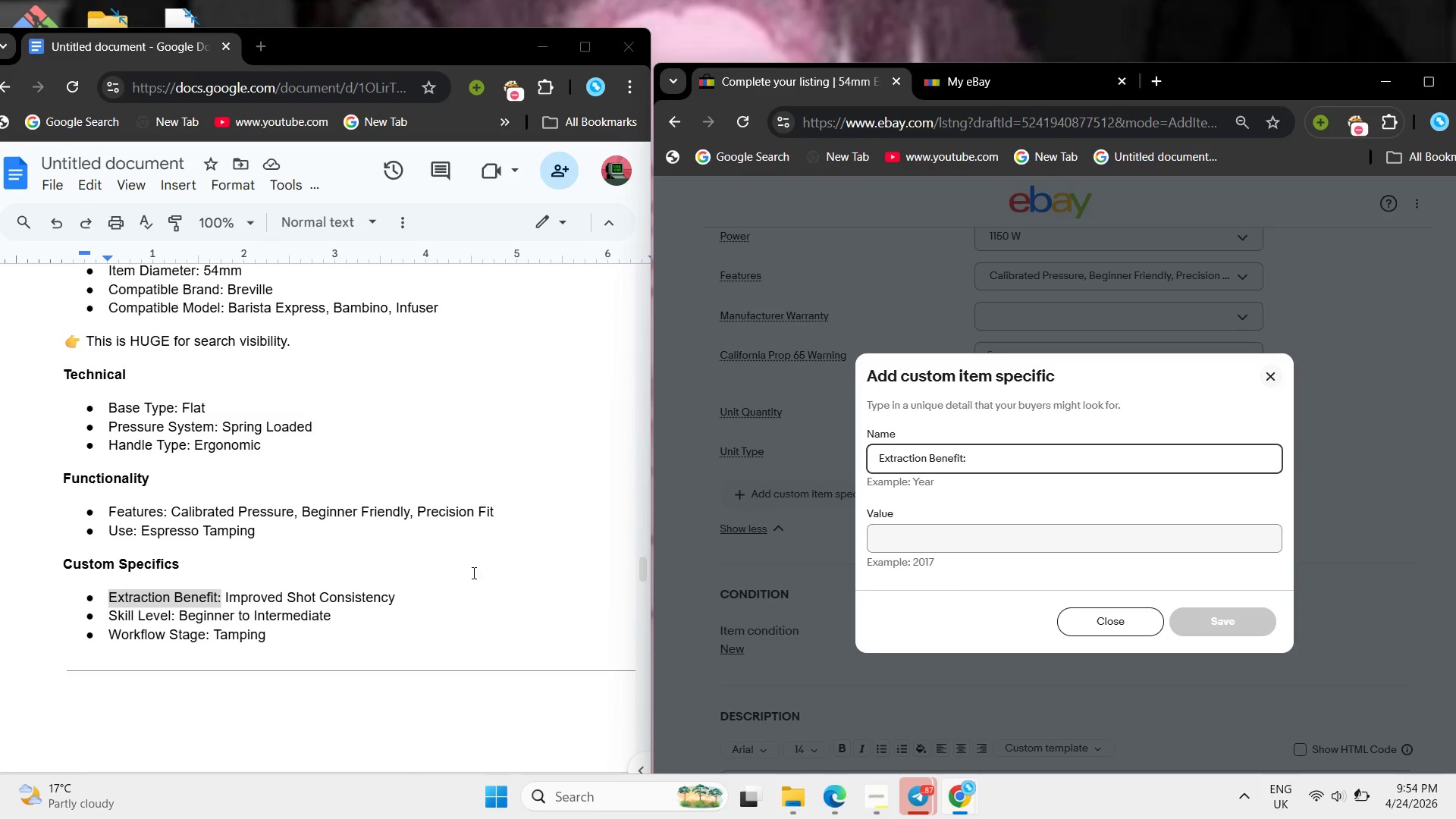 
key(Backspace)
 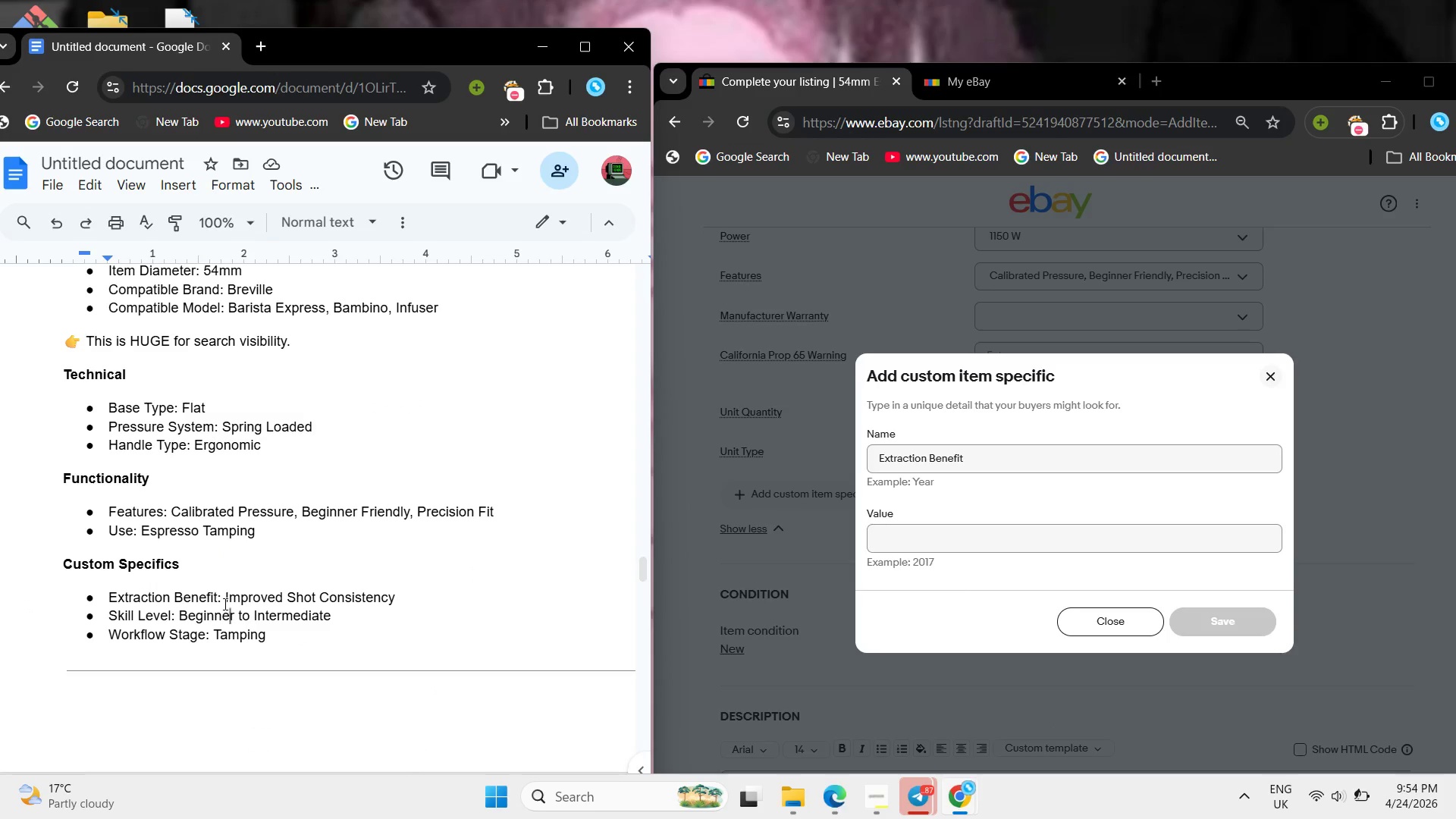 
left_click_drag(start_coordinate=[222, 601], to_coordinate=[413, 604])
 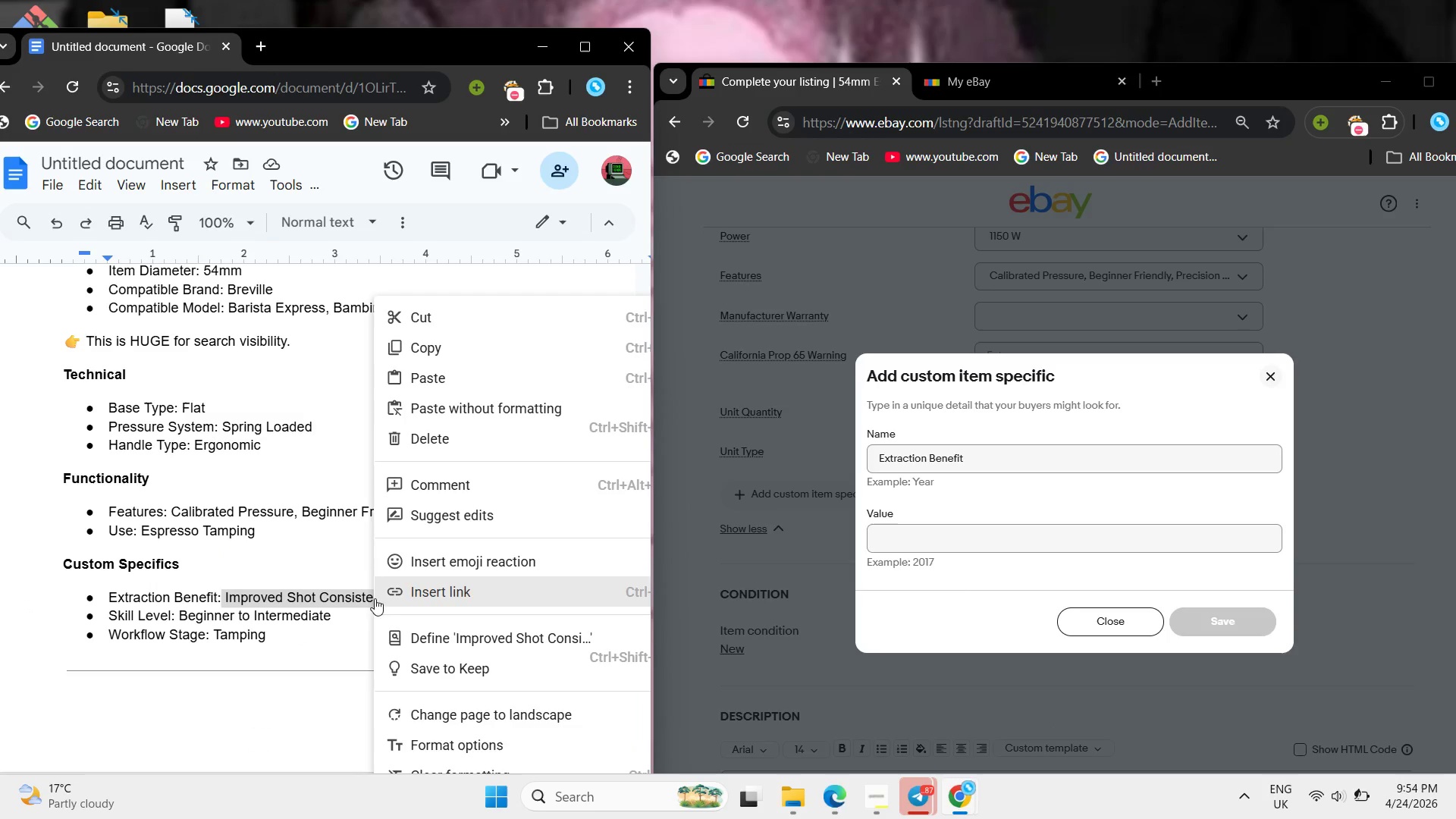 
right_click([375, 598])
 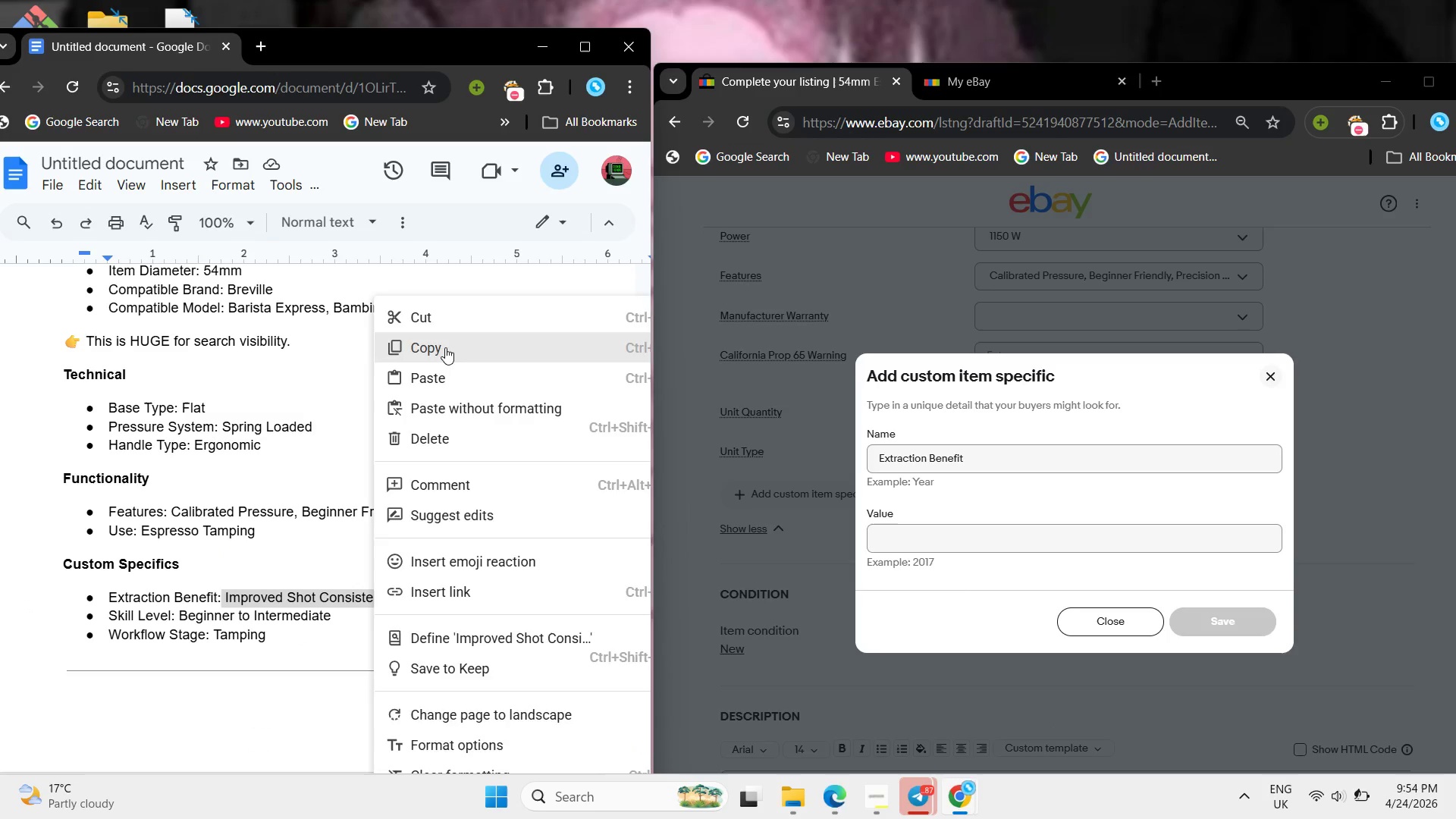 
left_click([445, 347])
 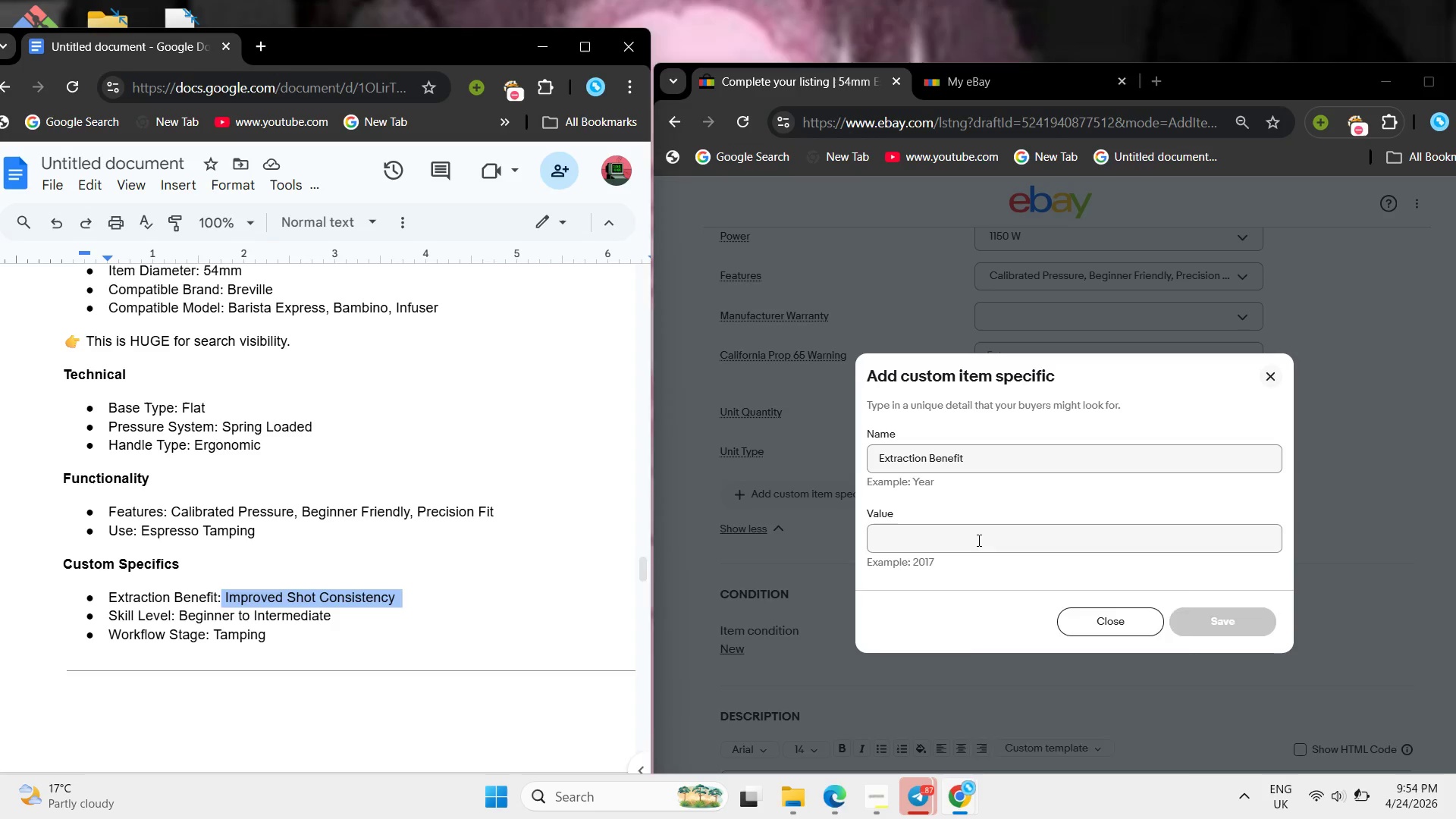 
left_click([977, 540])
 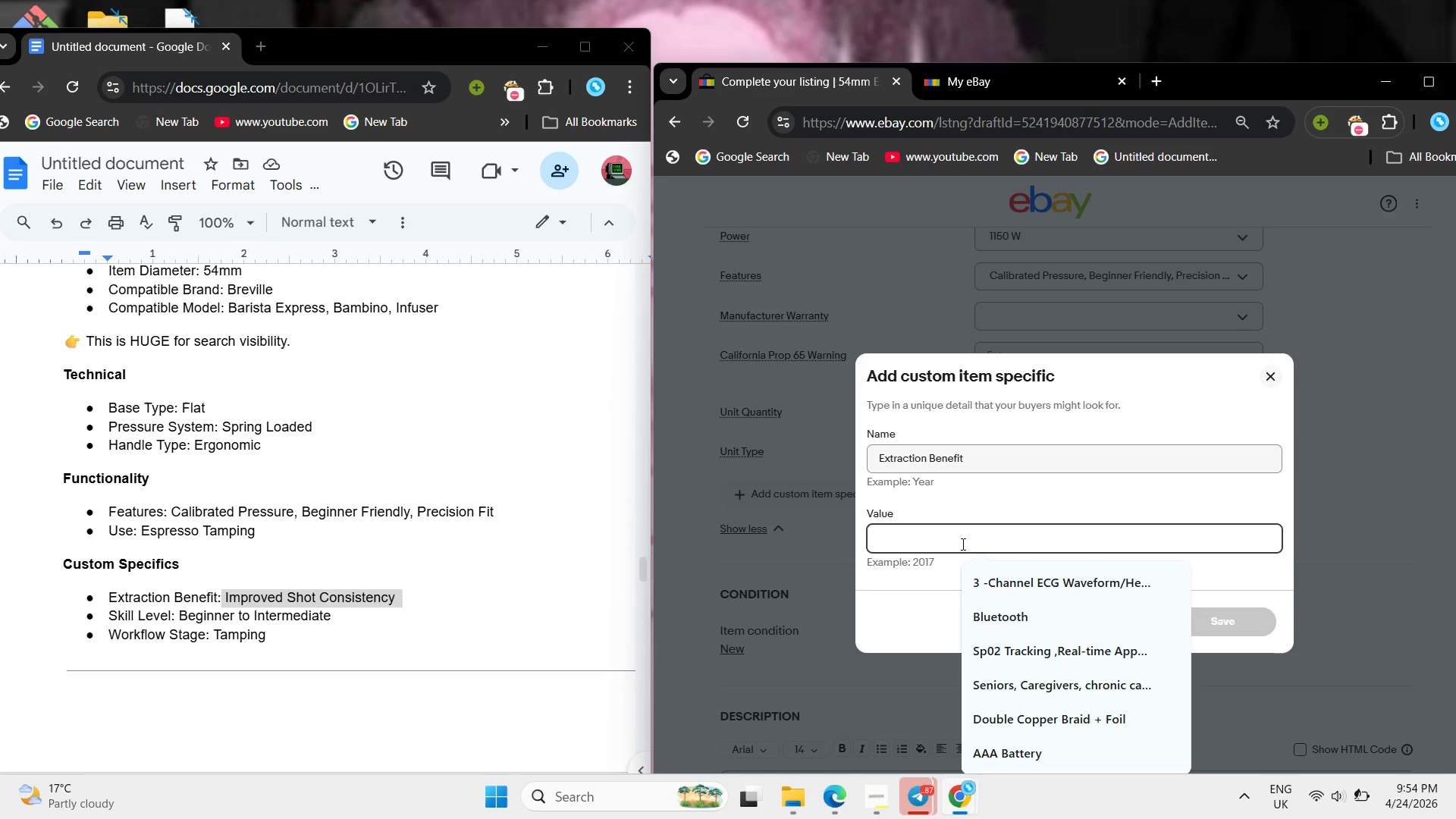 
key(Control+ControlLeft)
 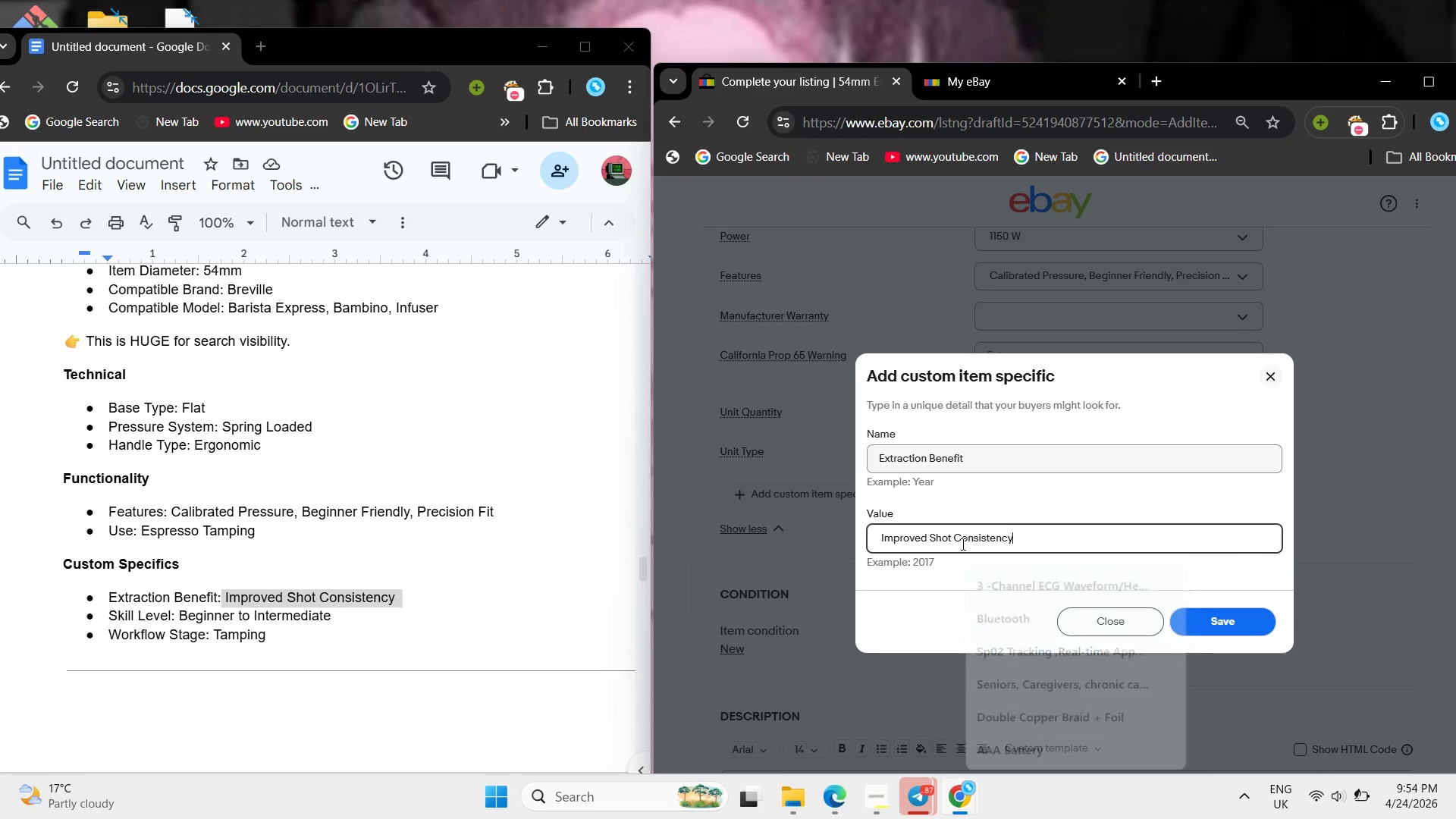 
key(Control+V)
 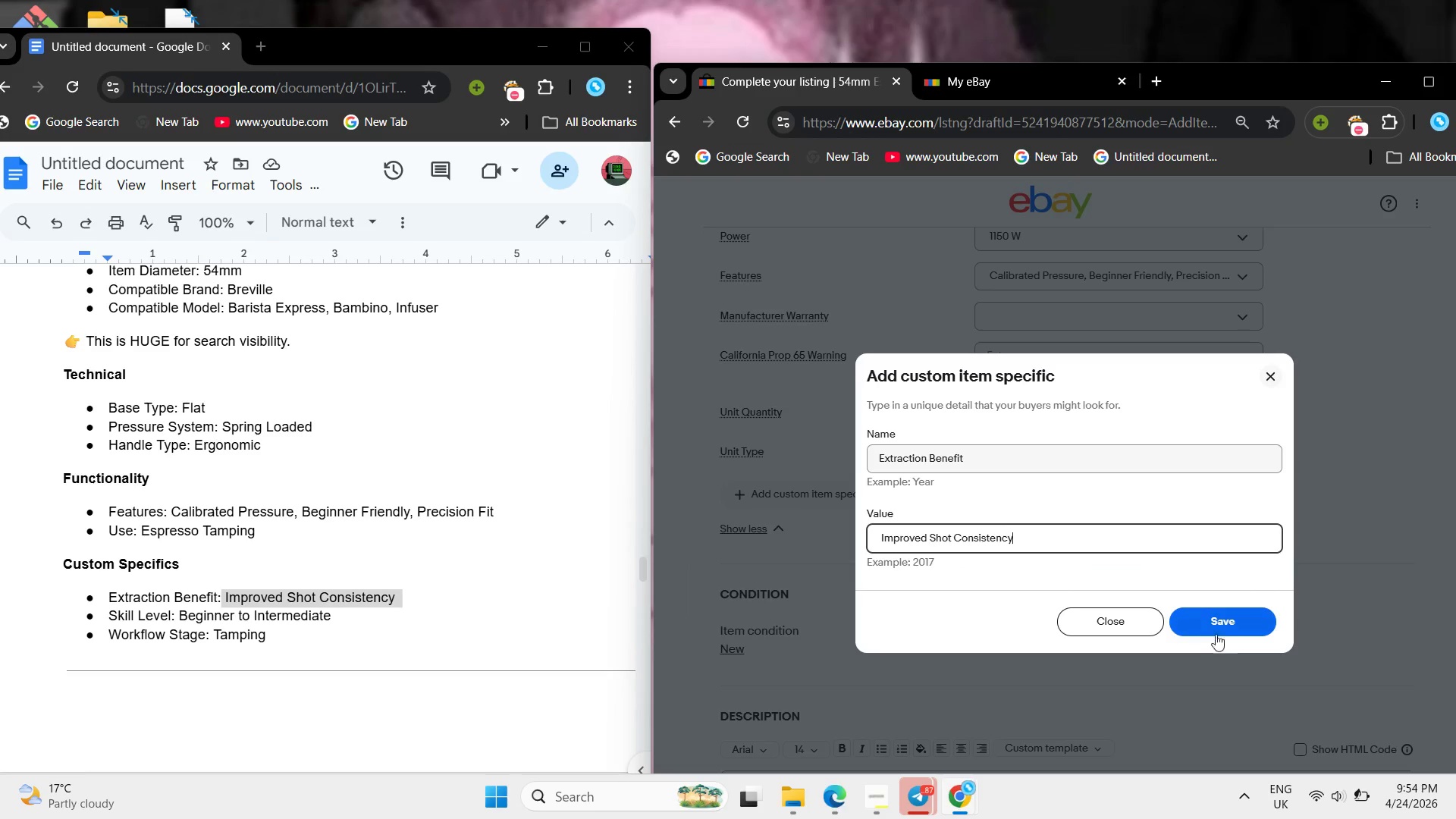 
left_click([1215, 630])
 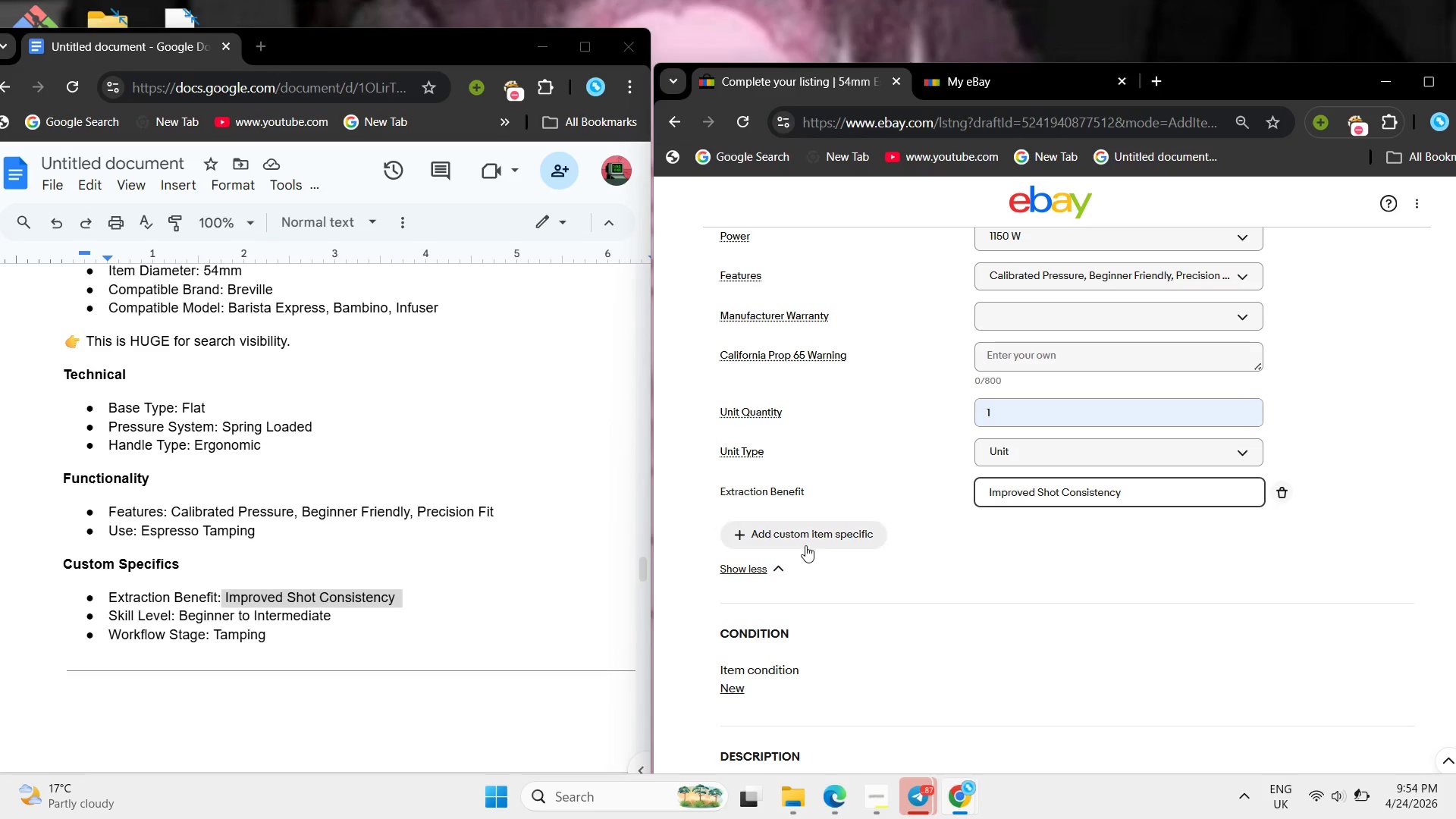 
left_click([805, 543])
 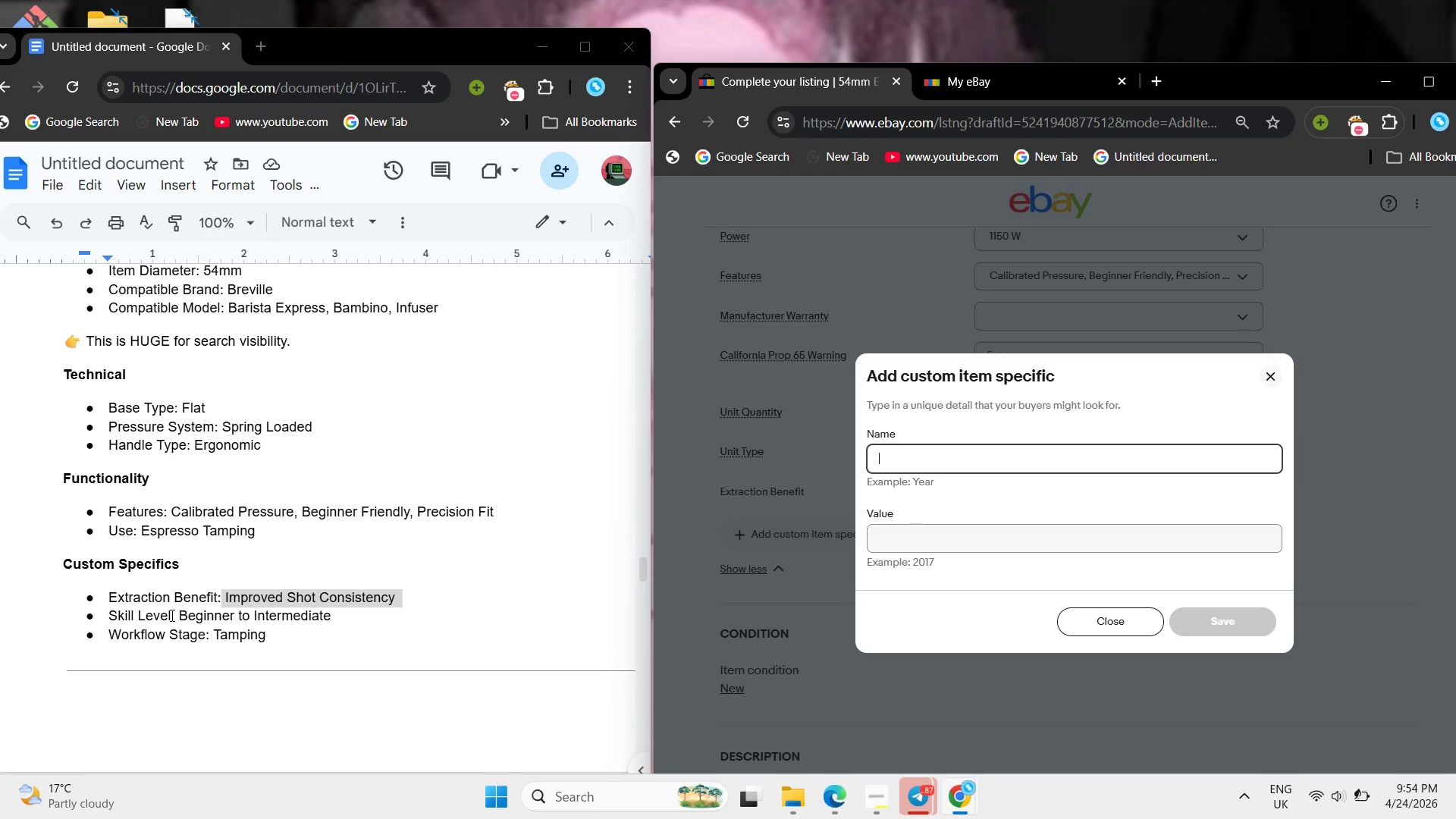 
left_click_drag(start_coordinate=[174, 616], to_coordinate=[101, 620])
 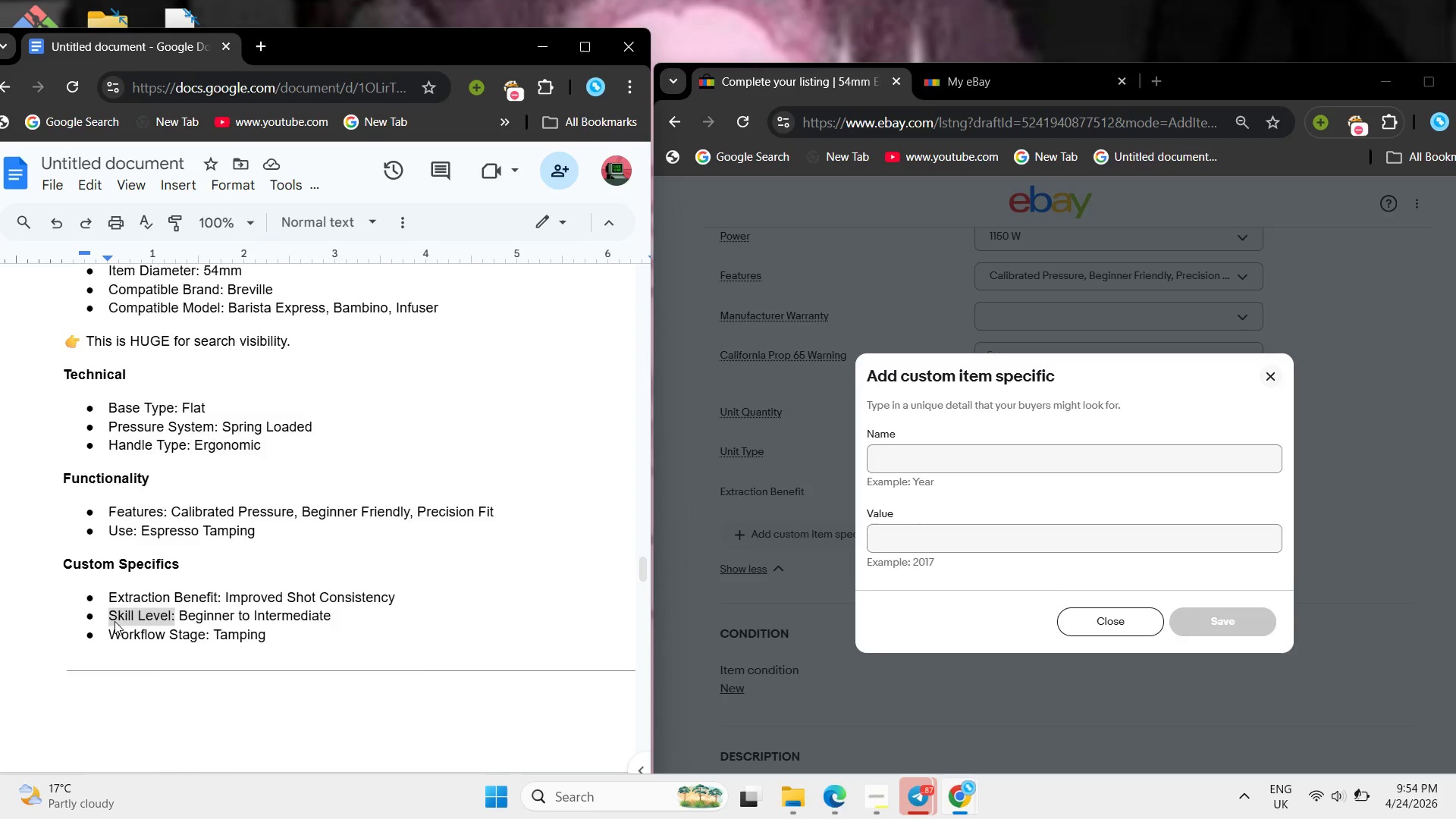 
right_click([115, 621])
 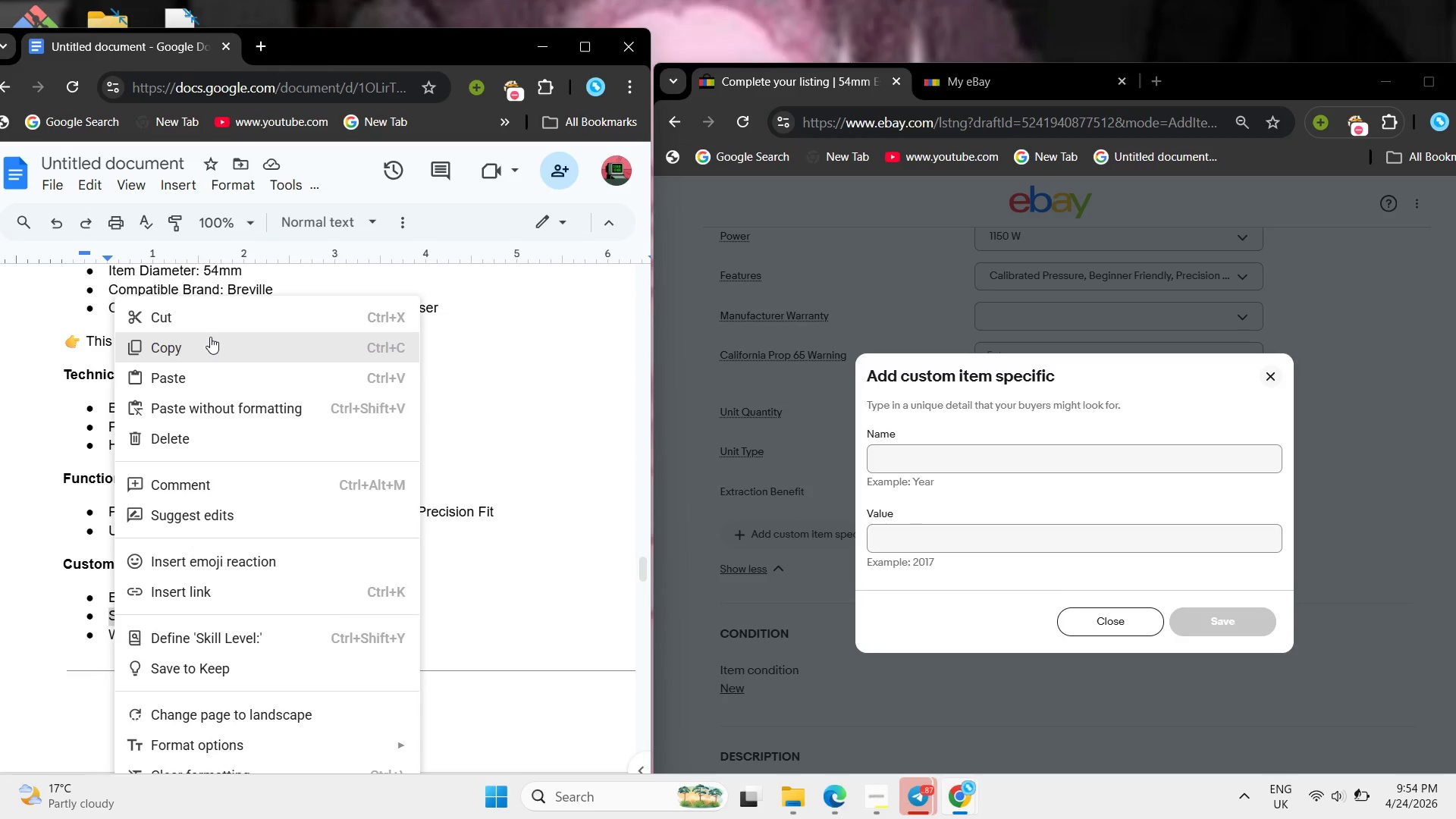 
left_click([210, 337])
 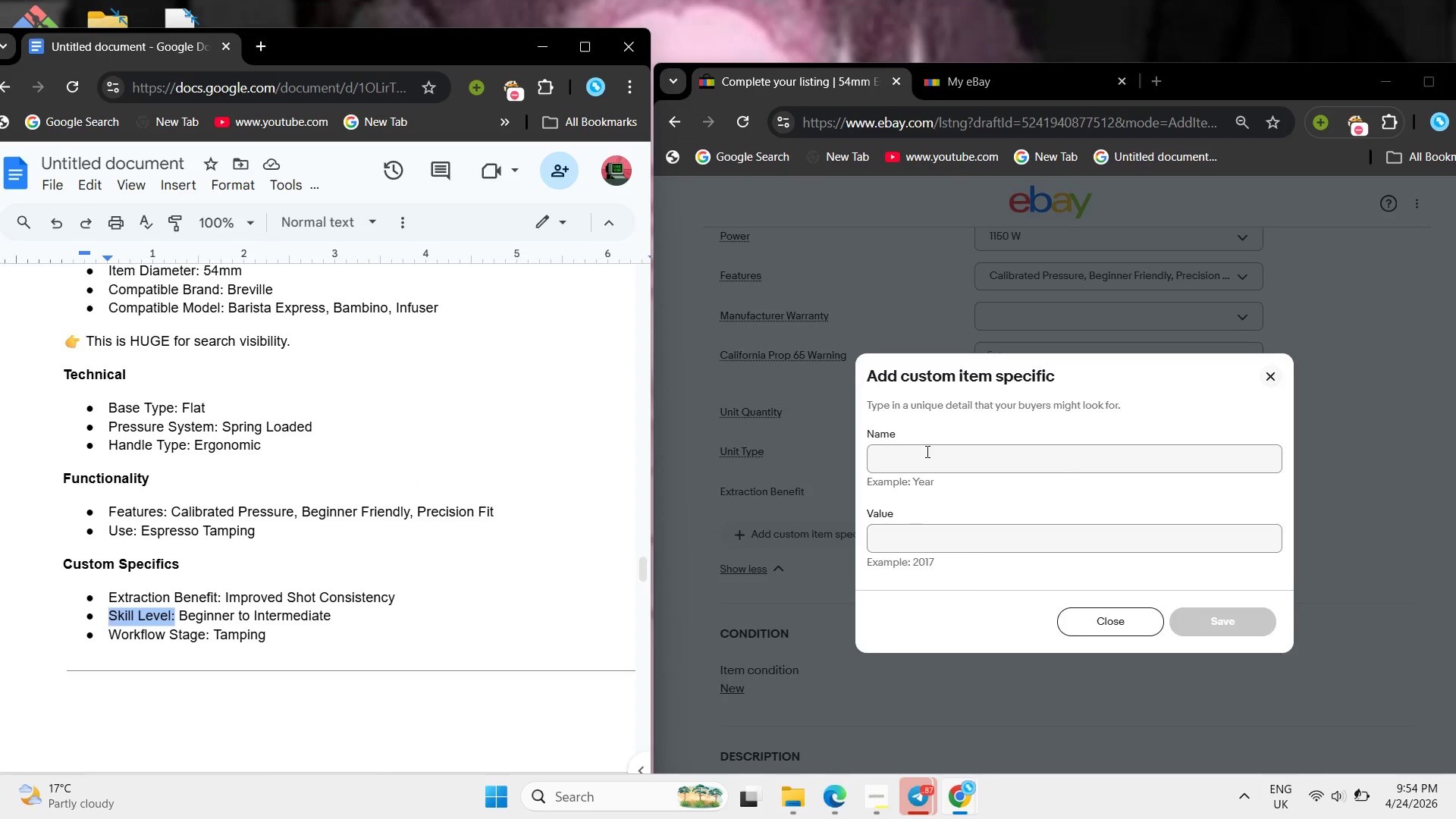 
left_click([926, 451])
 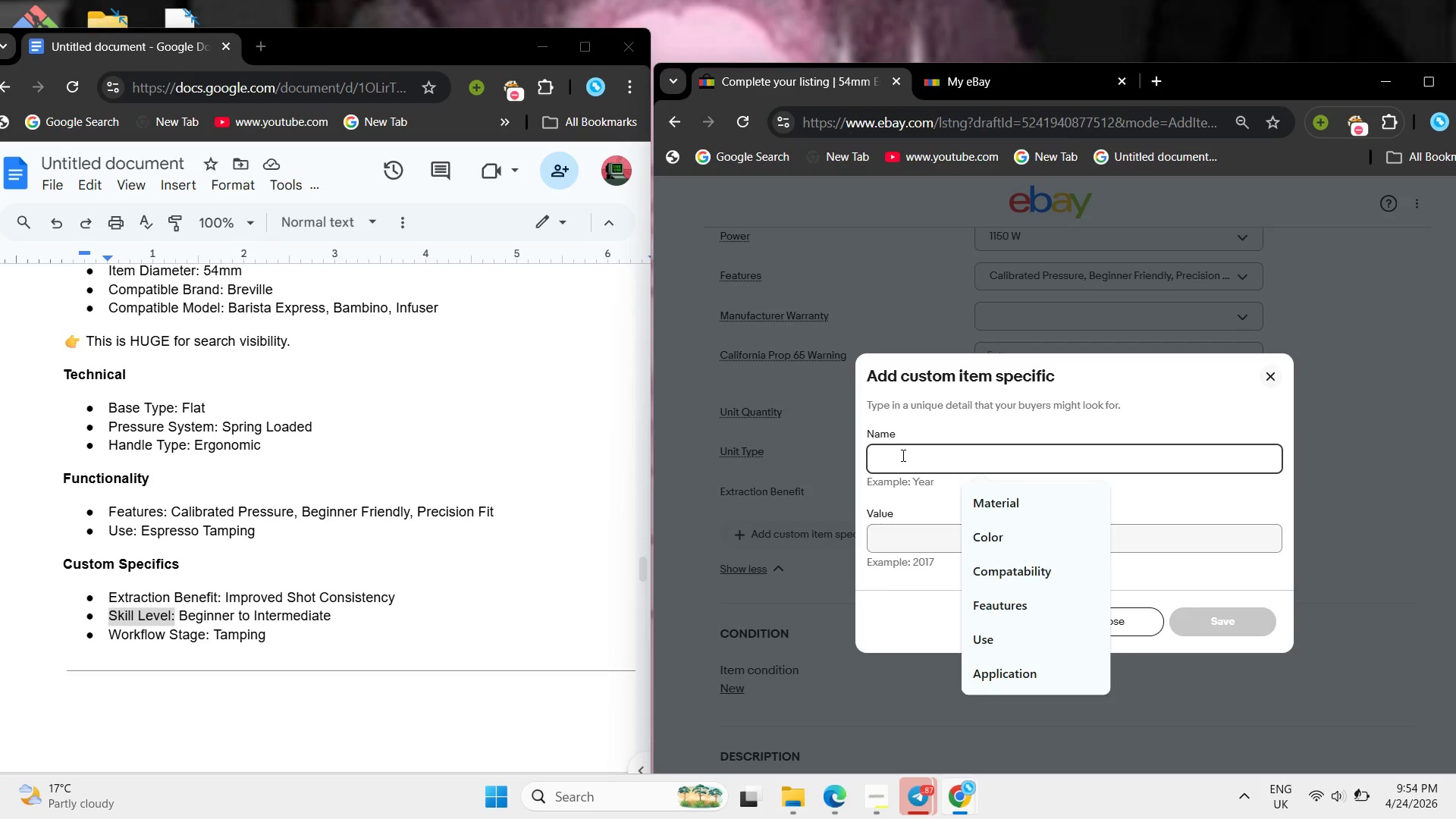 
key(Control+ControlLeft)
 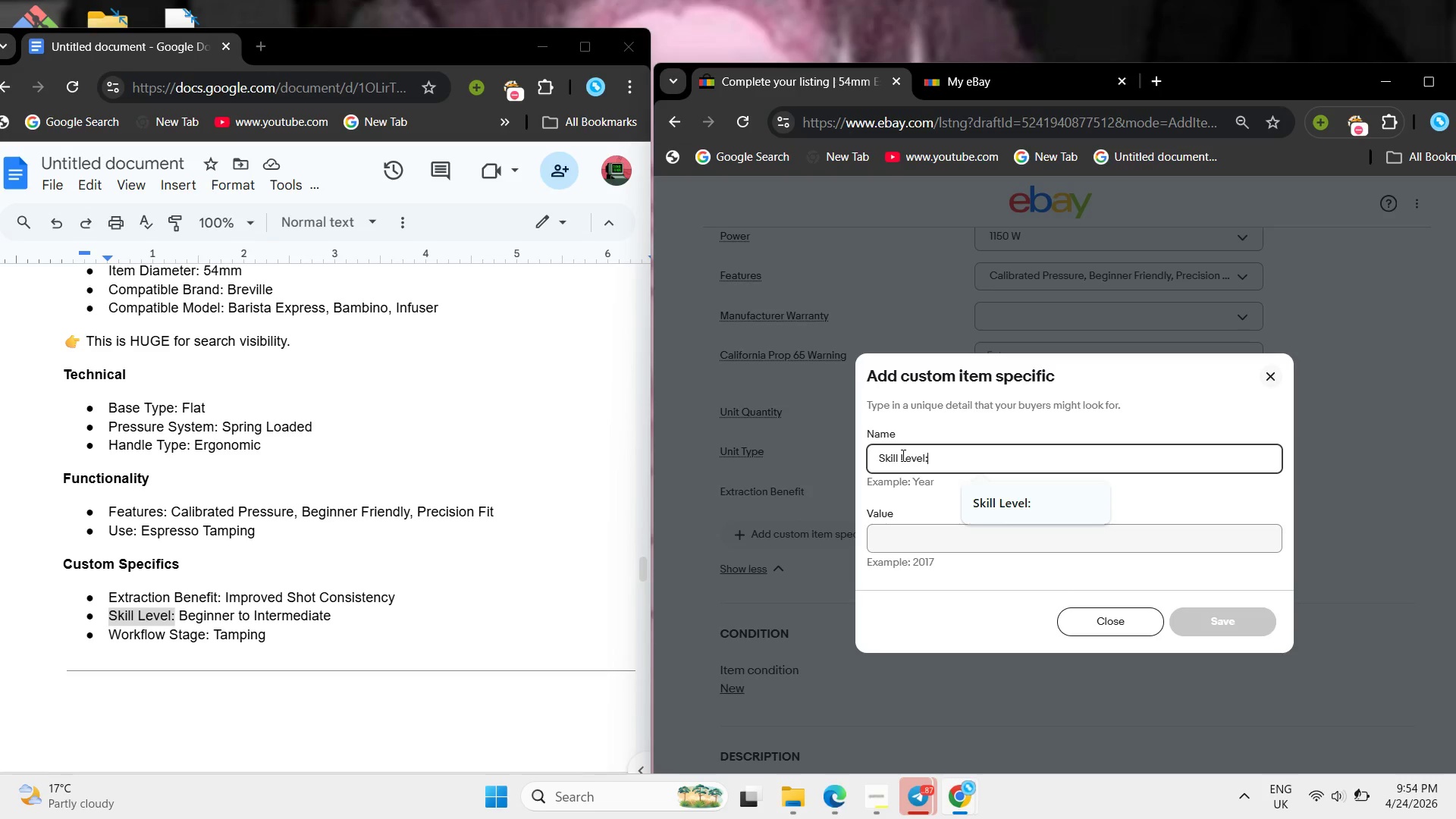 
key(Control+V)
 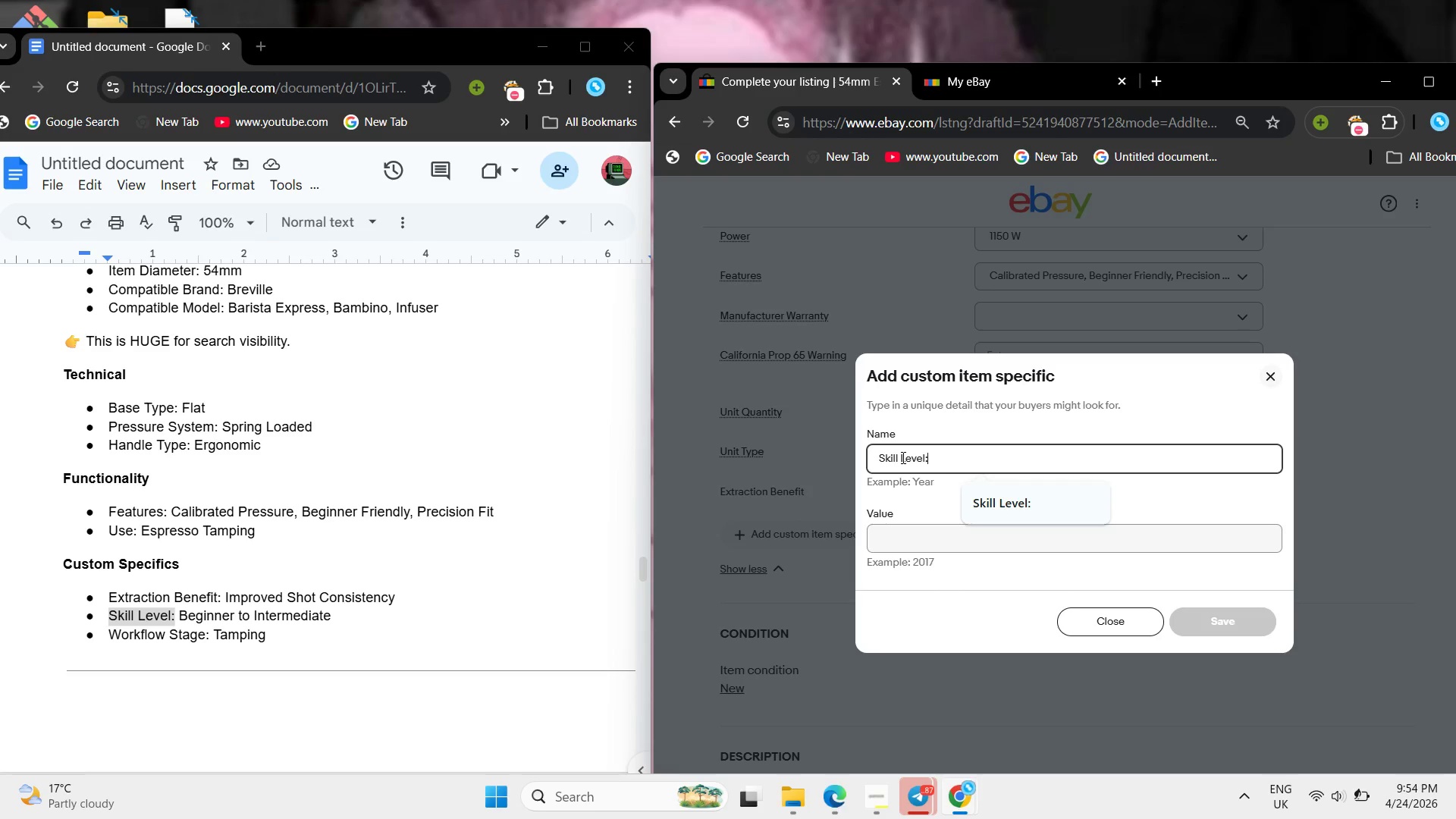 
key(Backspace)
 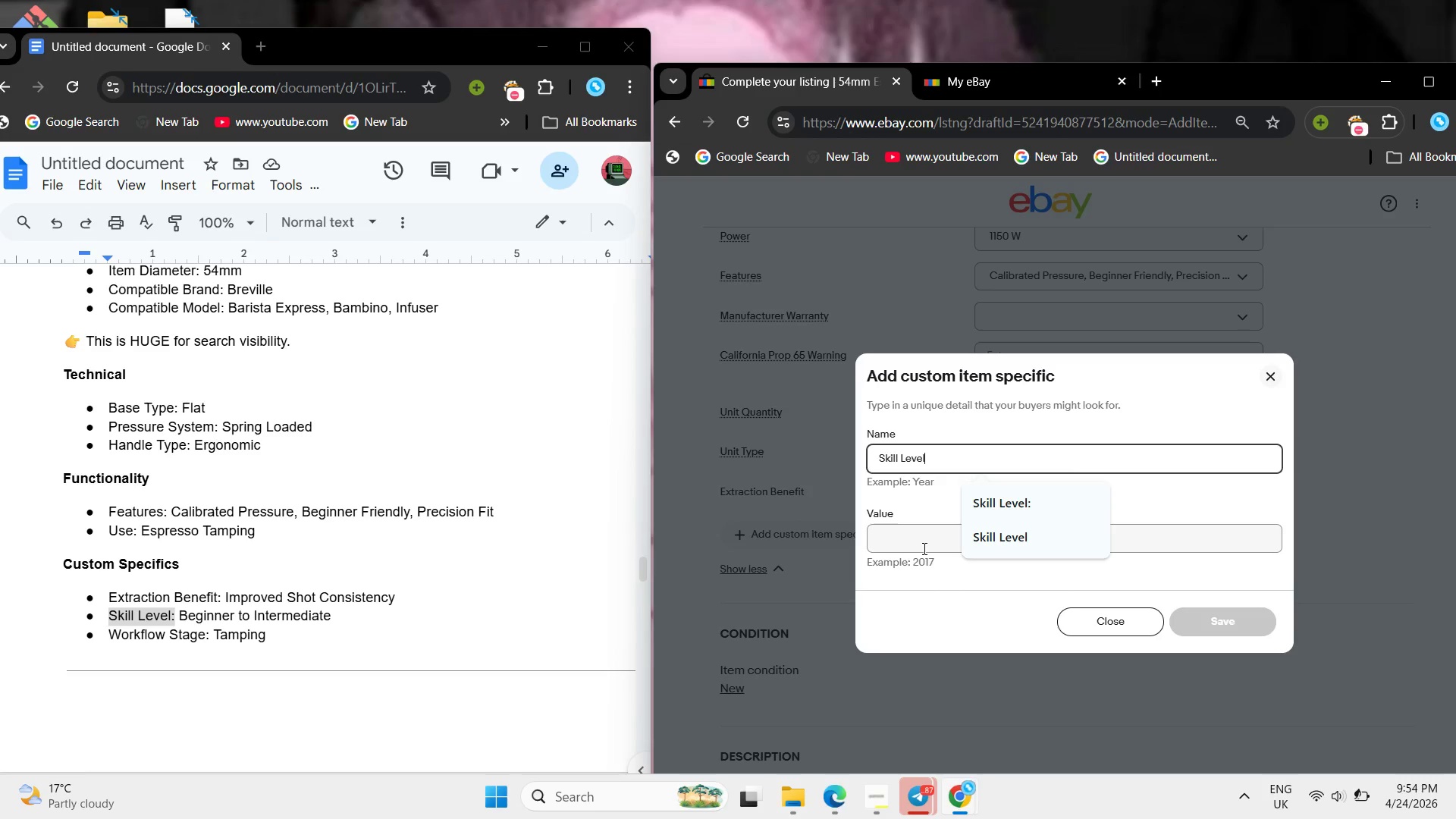 
left_click([923, 548])
 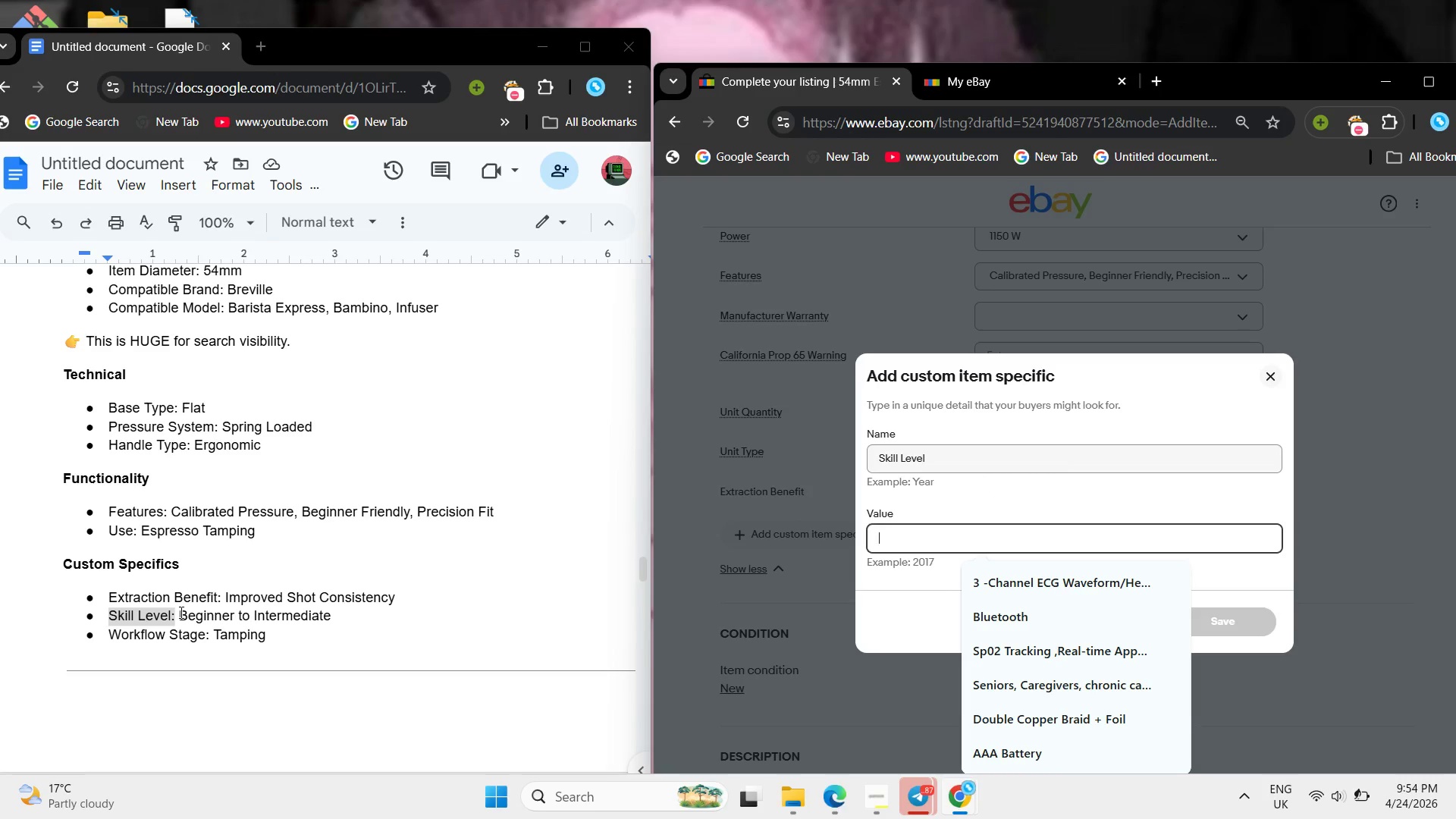 
left_click_drag(start_coordinate=[180, 612], to_coordinate=[356, 612])
 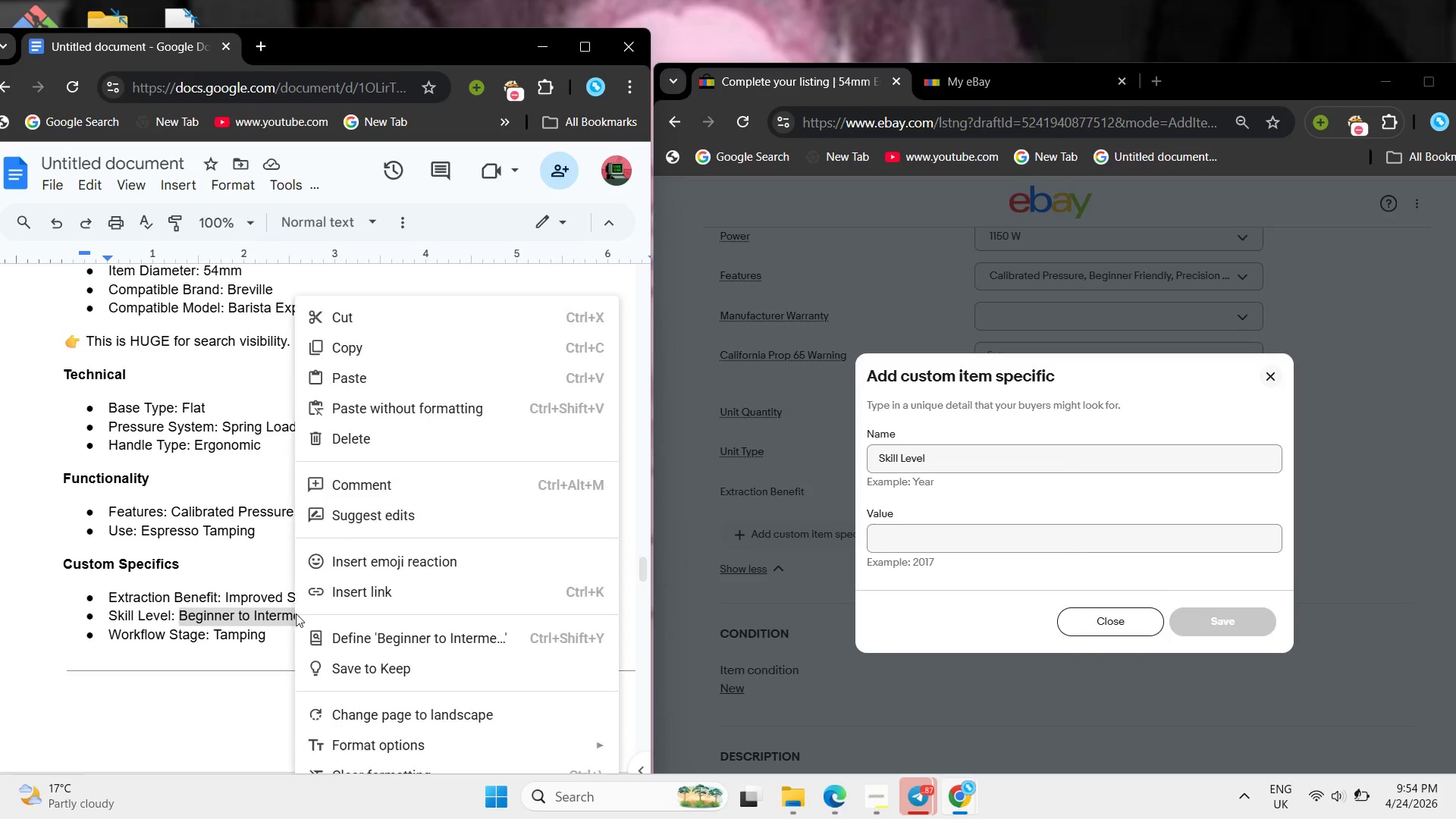 
right_click([296, 613])
 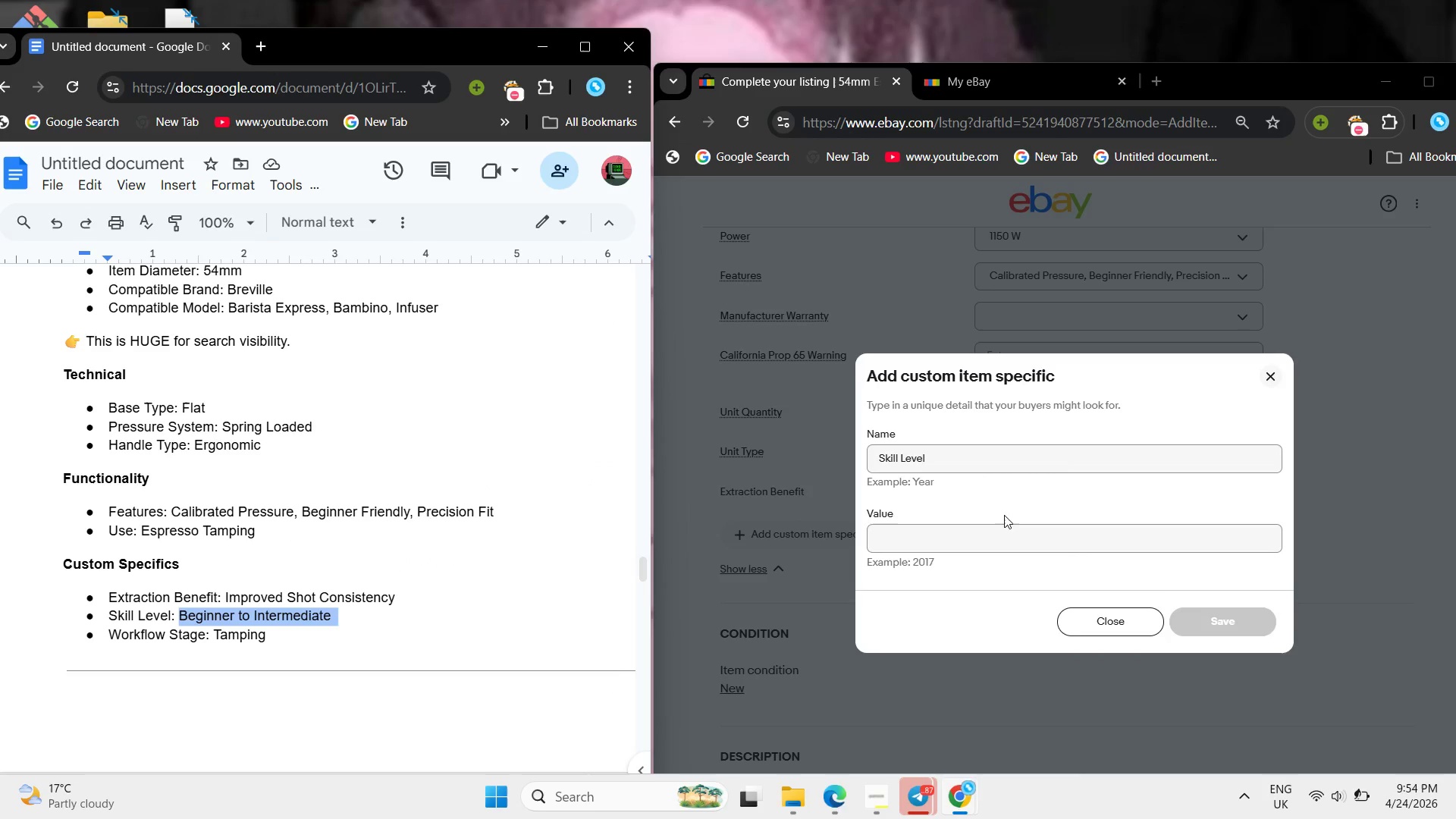 
left_click([1011, 540])
 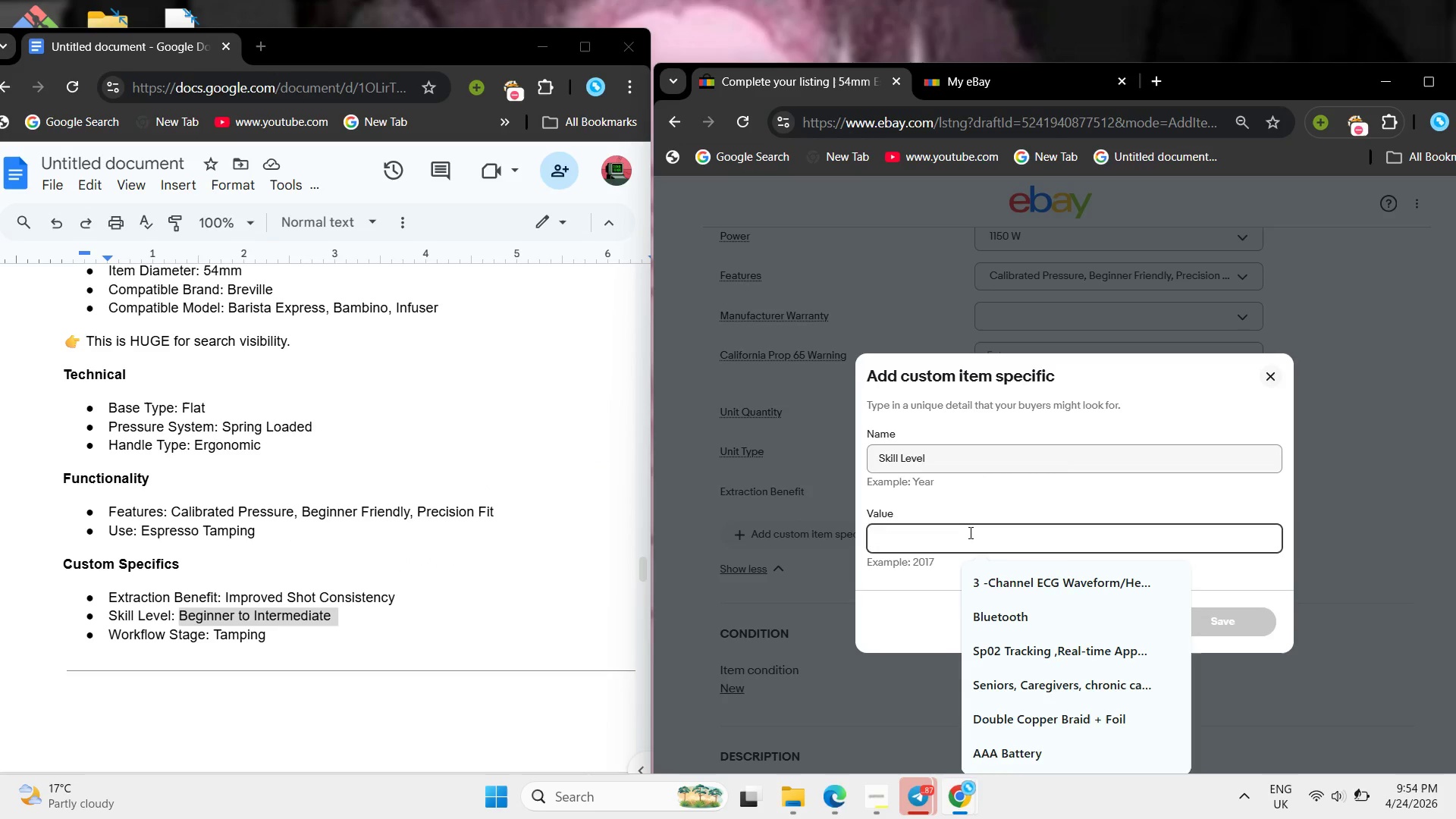 
key(Control+ControlLeft)
 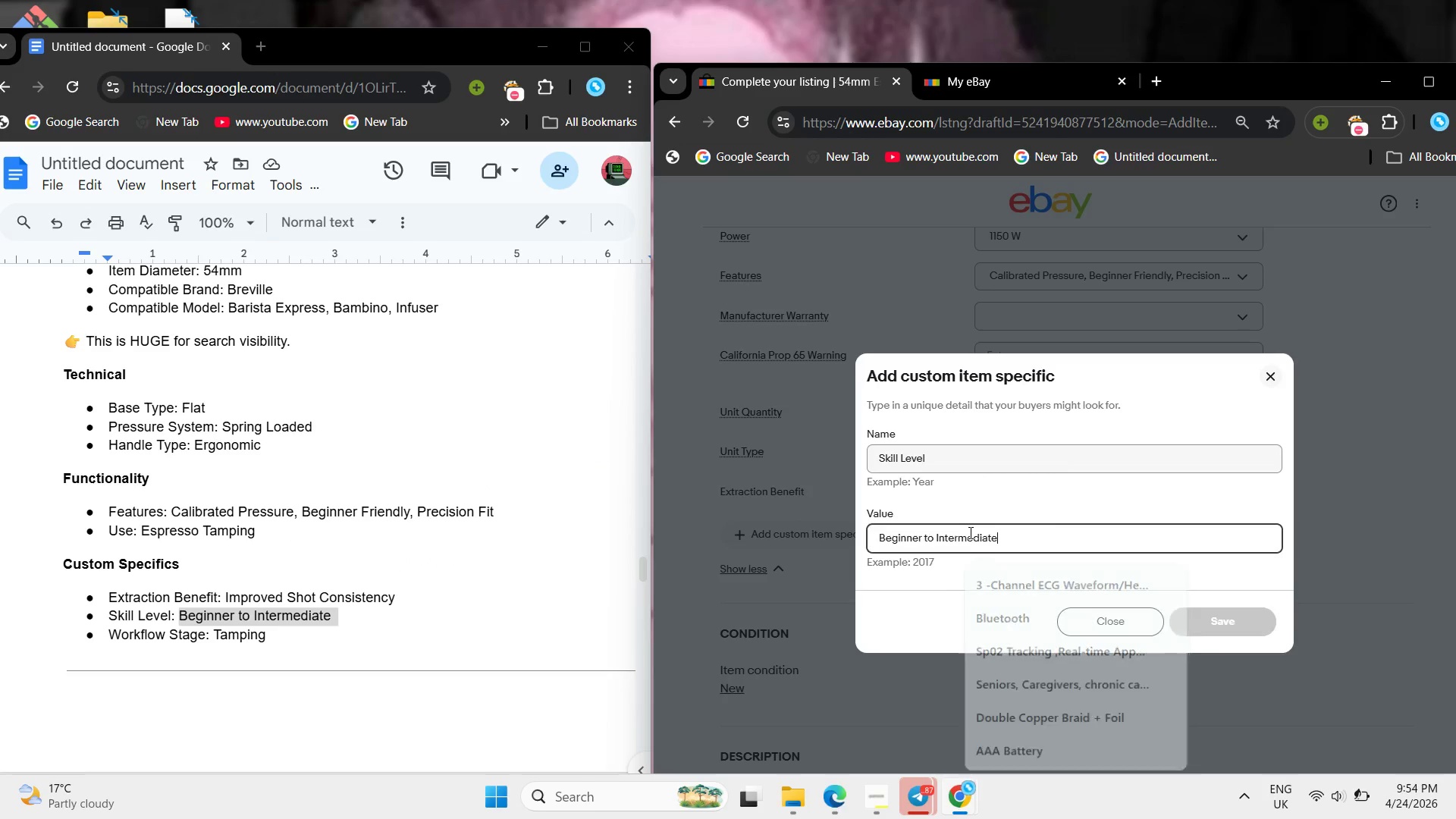 
key(Control+V)
 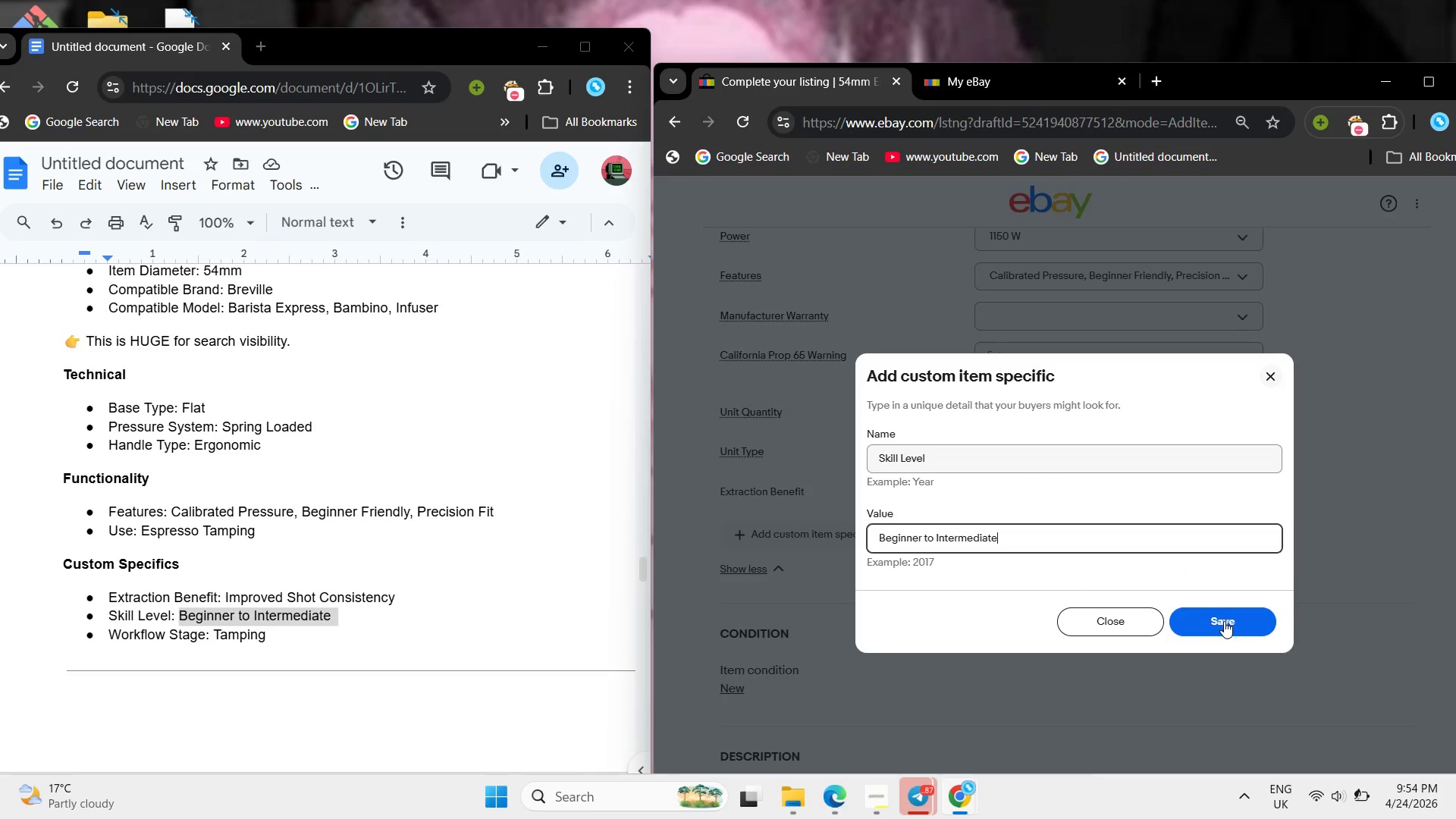 
left_click([1224, 621])
 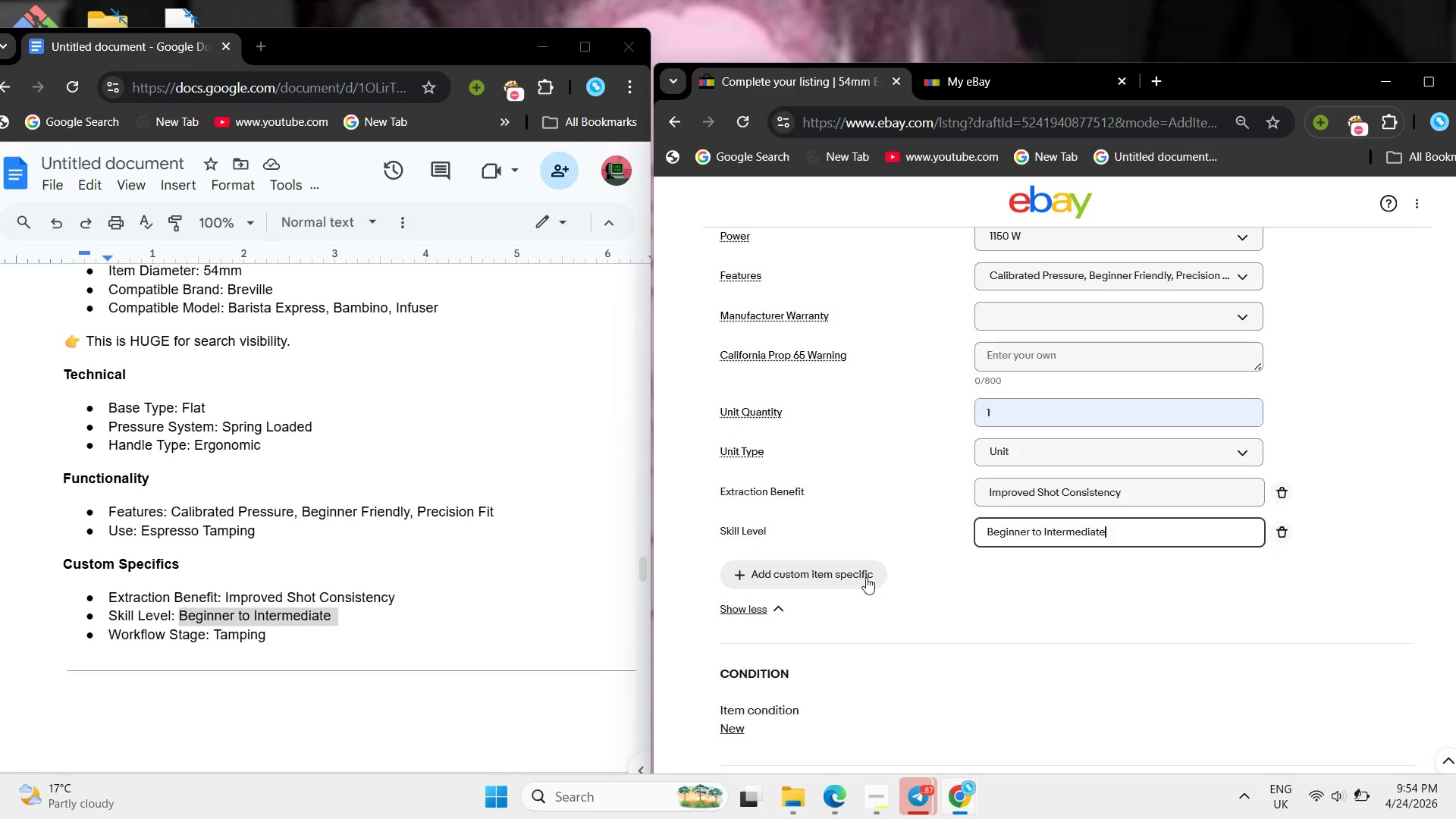 
left_click([866, 577])
 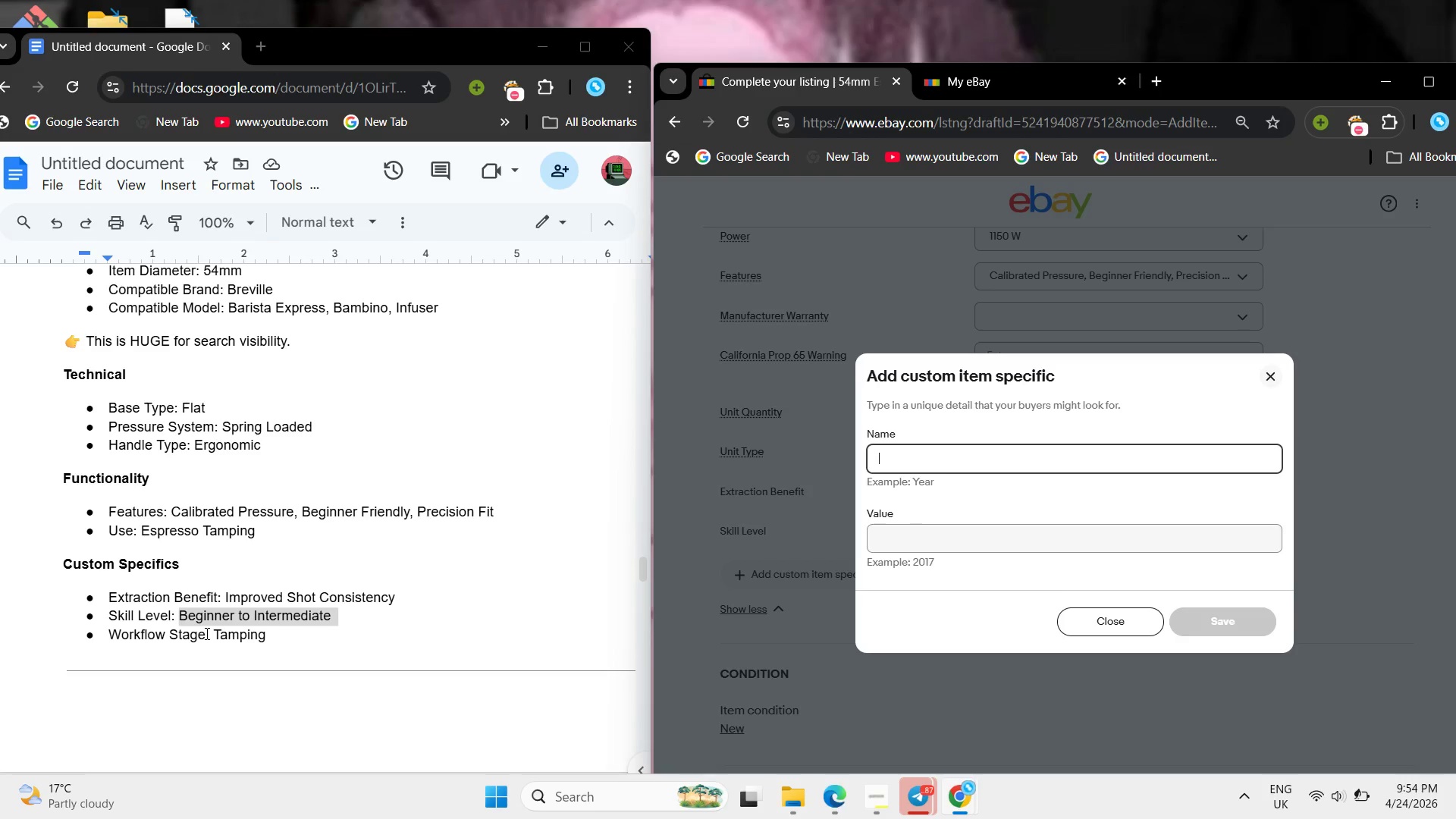 
left_click_drag(start_coordinate=[206, 633], to_coordinate=[99, 631])
 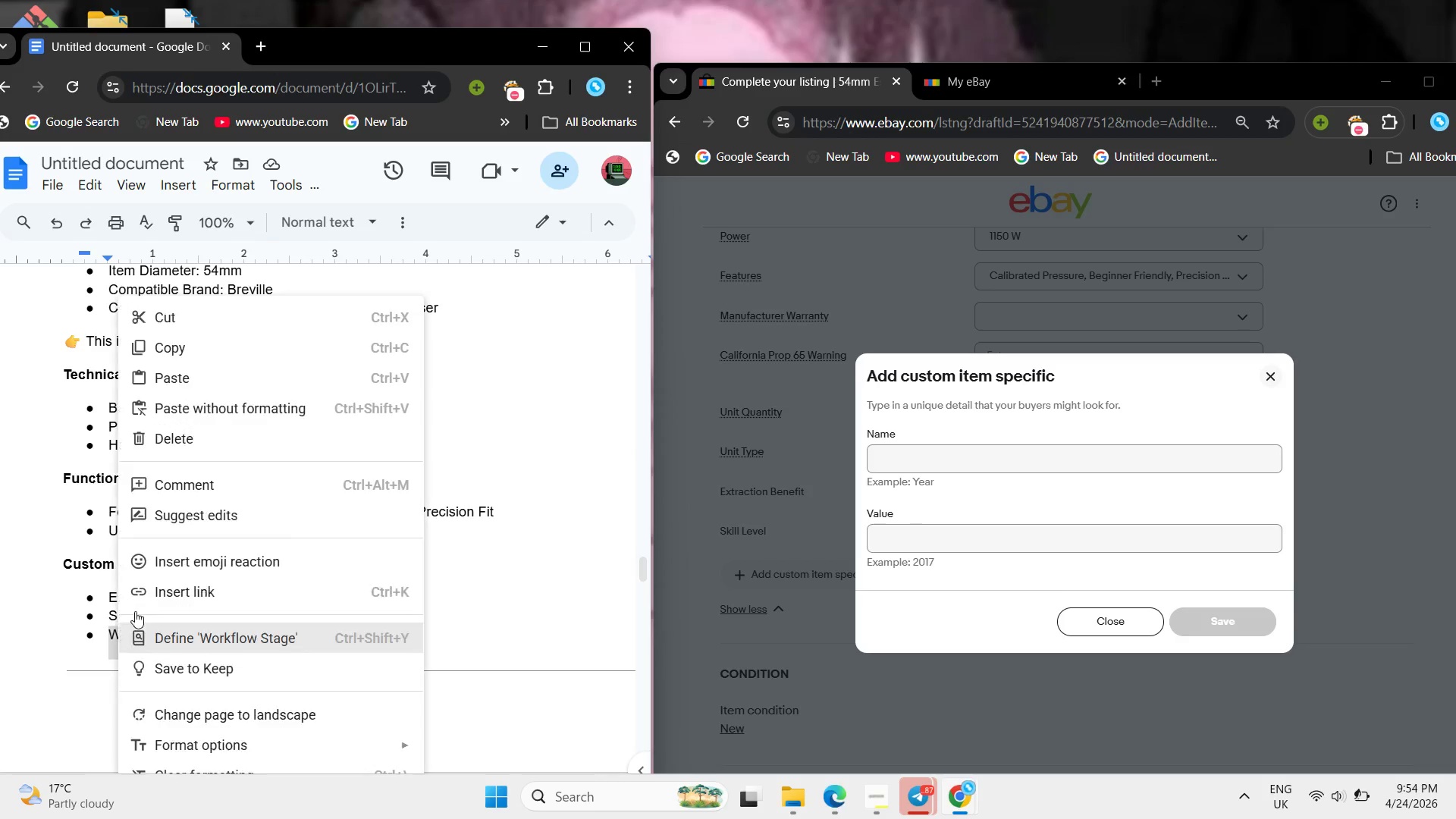 
right_click([118, 635])
 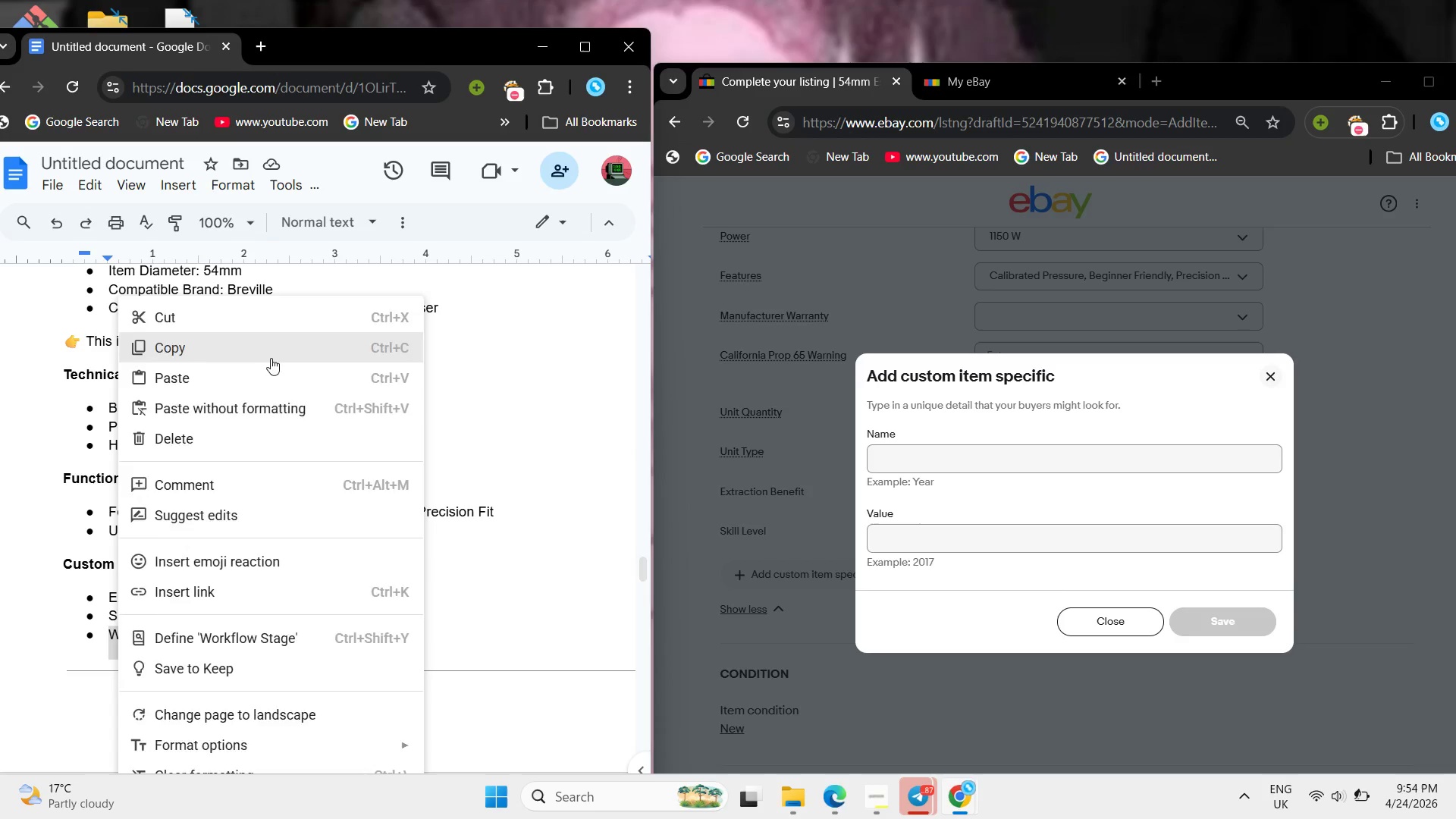 
left_click_drag(start_coordinate=[271, 358], to_coordinate=[278, 358])
 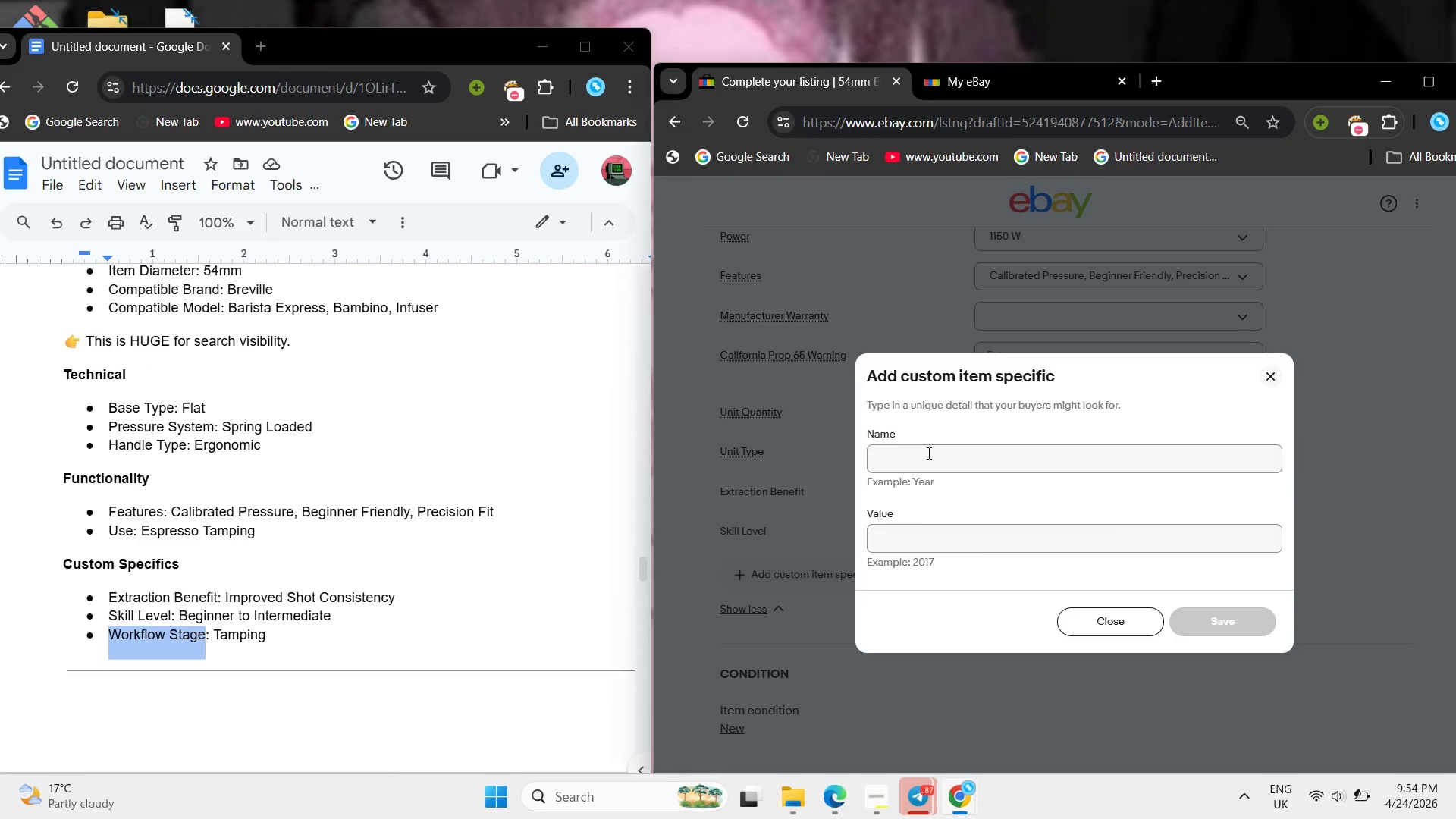 
left_click([927, 453])
 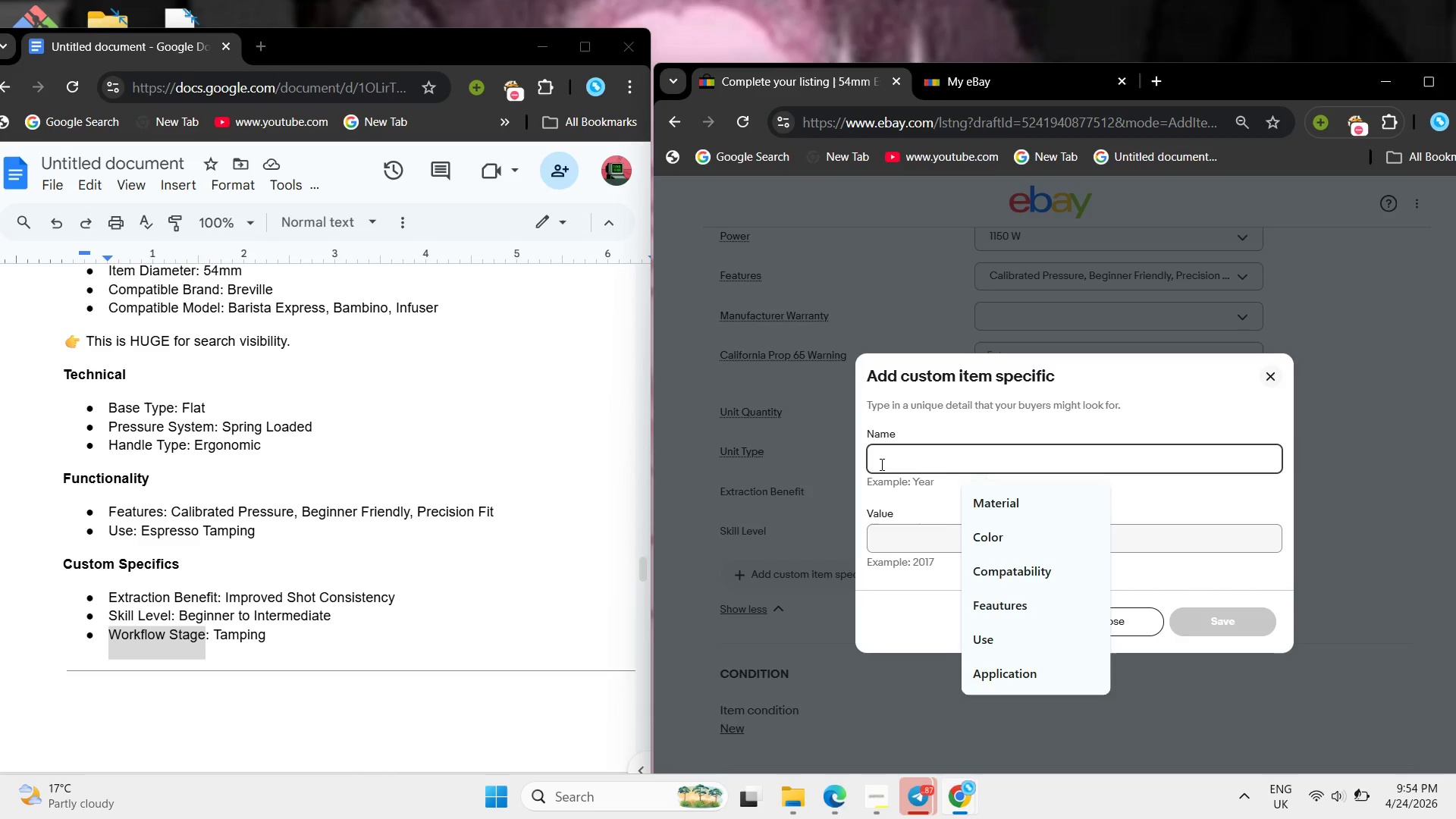 
key(Control+ControlLeft)
 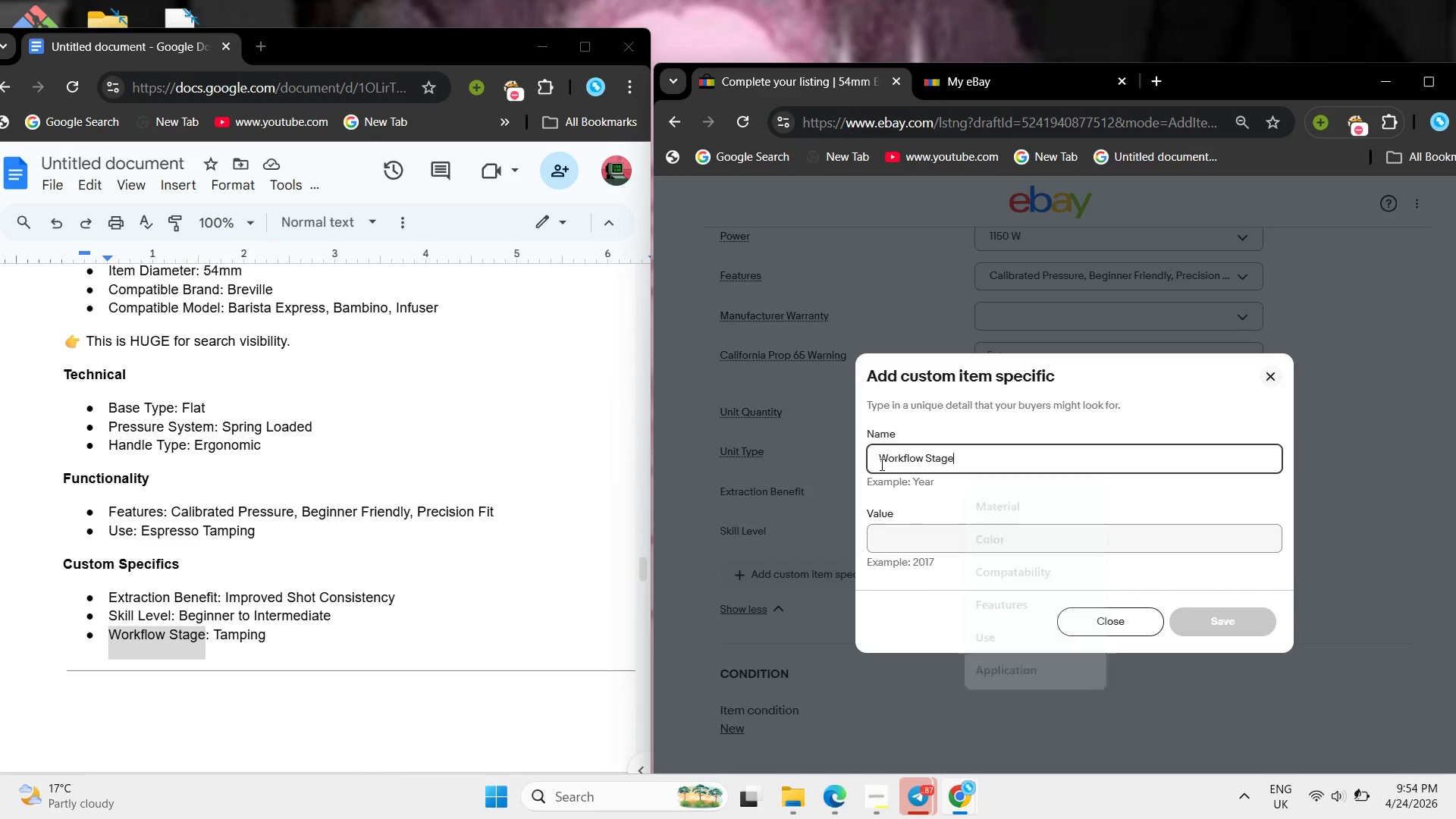 
key(Control+V)
 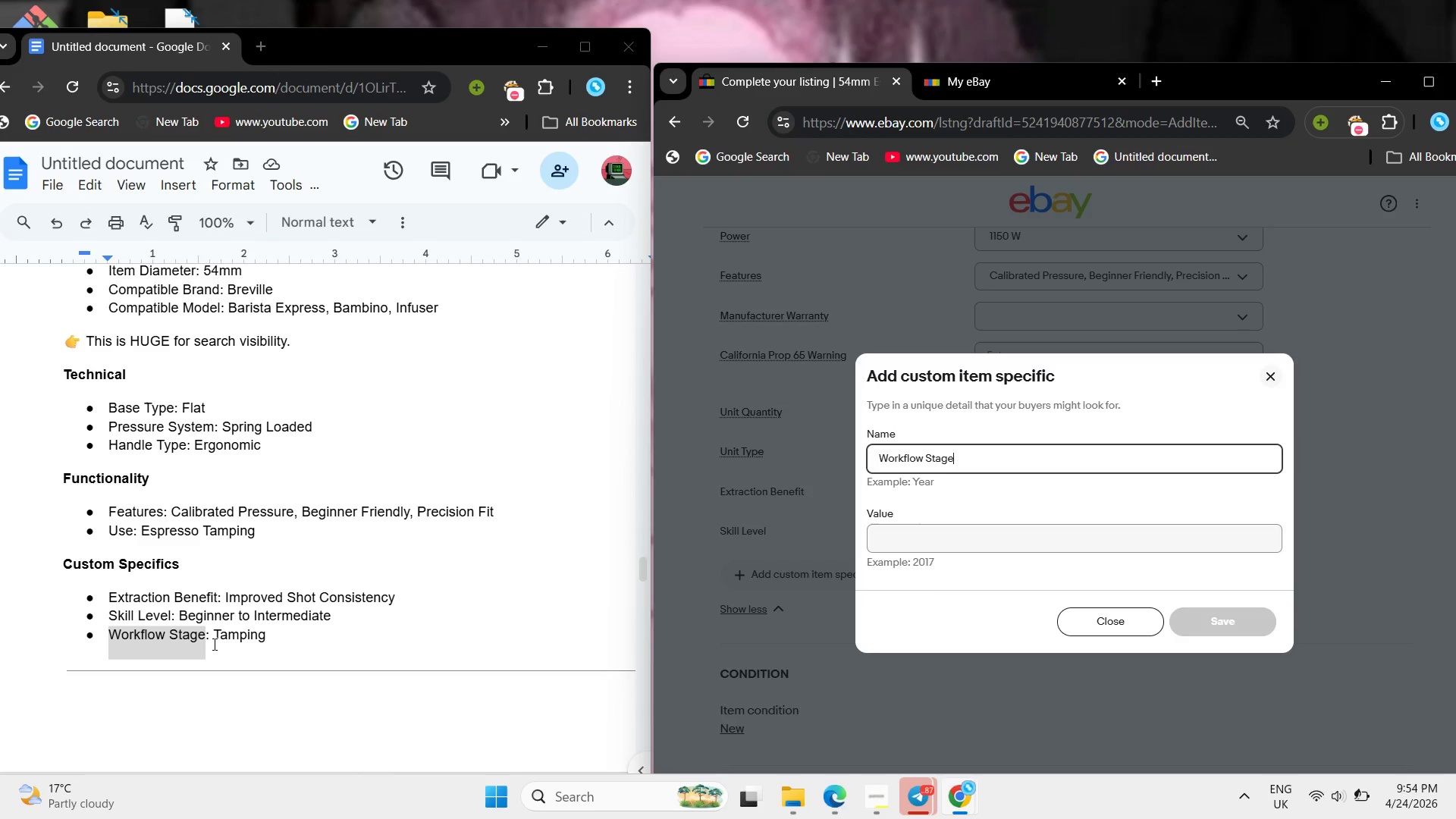 
left_click_drag(start_coordinate=[210, 639], to_coordinate=[272, 633])
 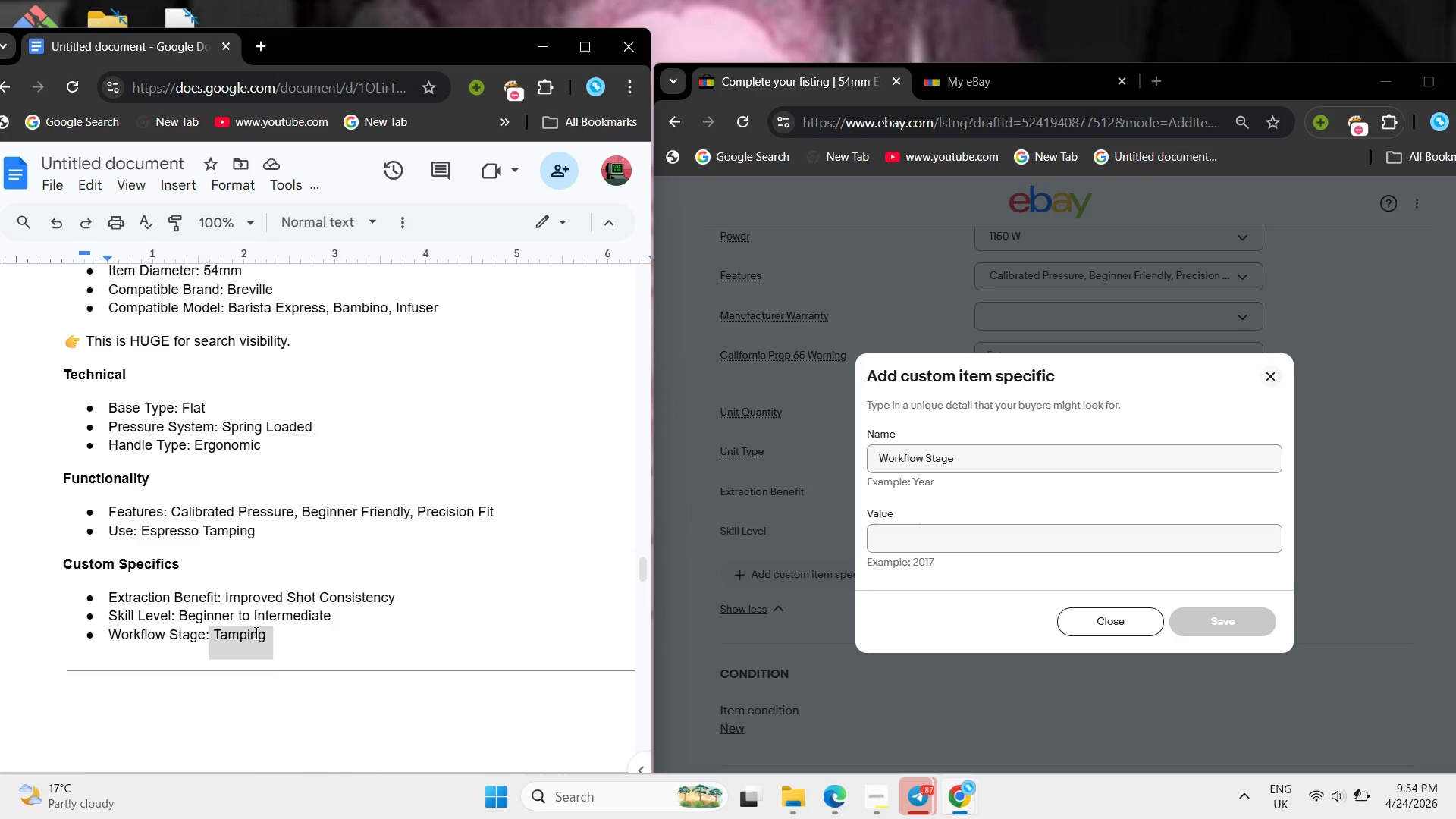 
right_click([255, 632])
 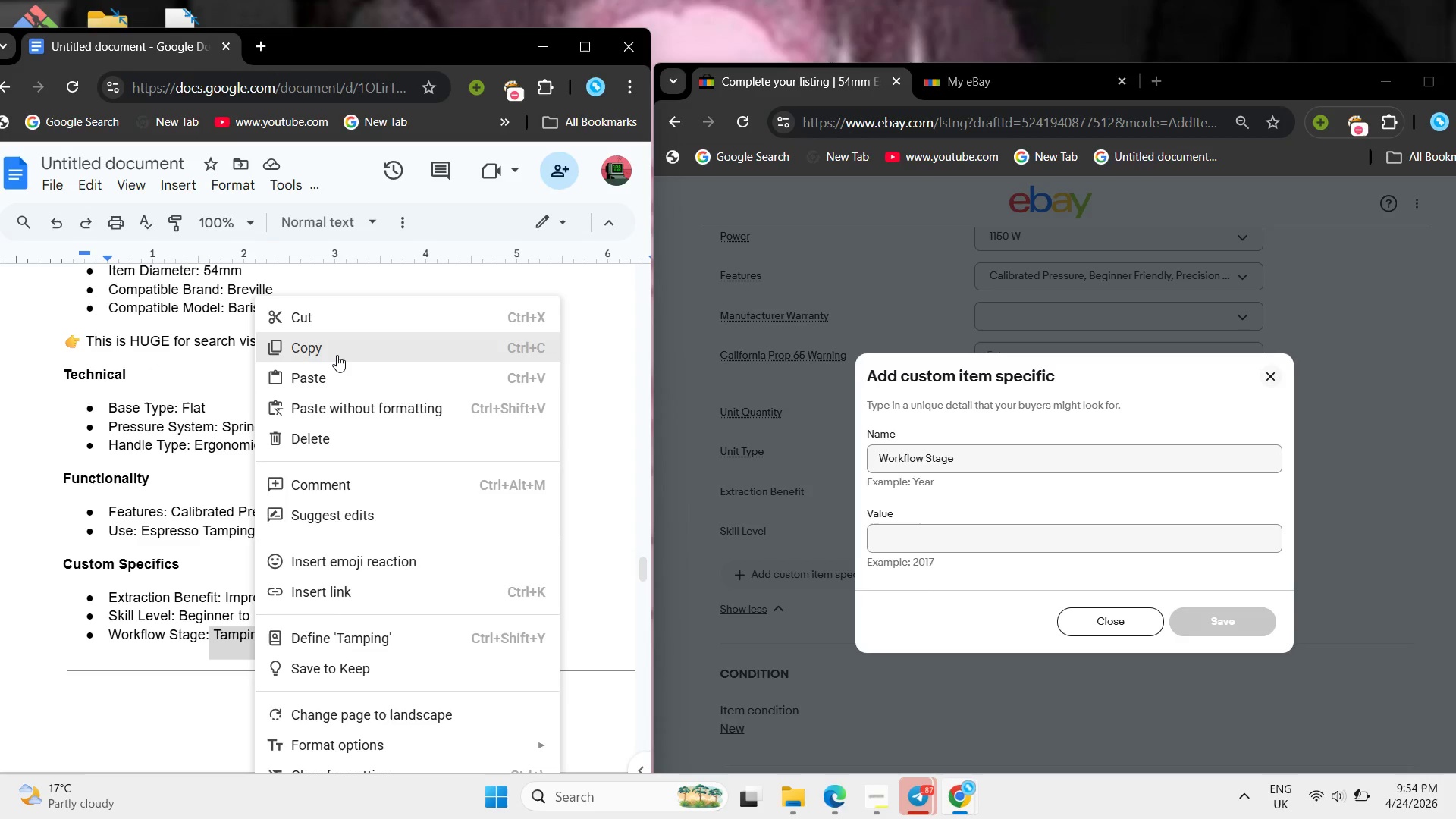 
left_click([337, 355])
 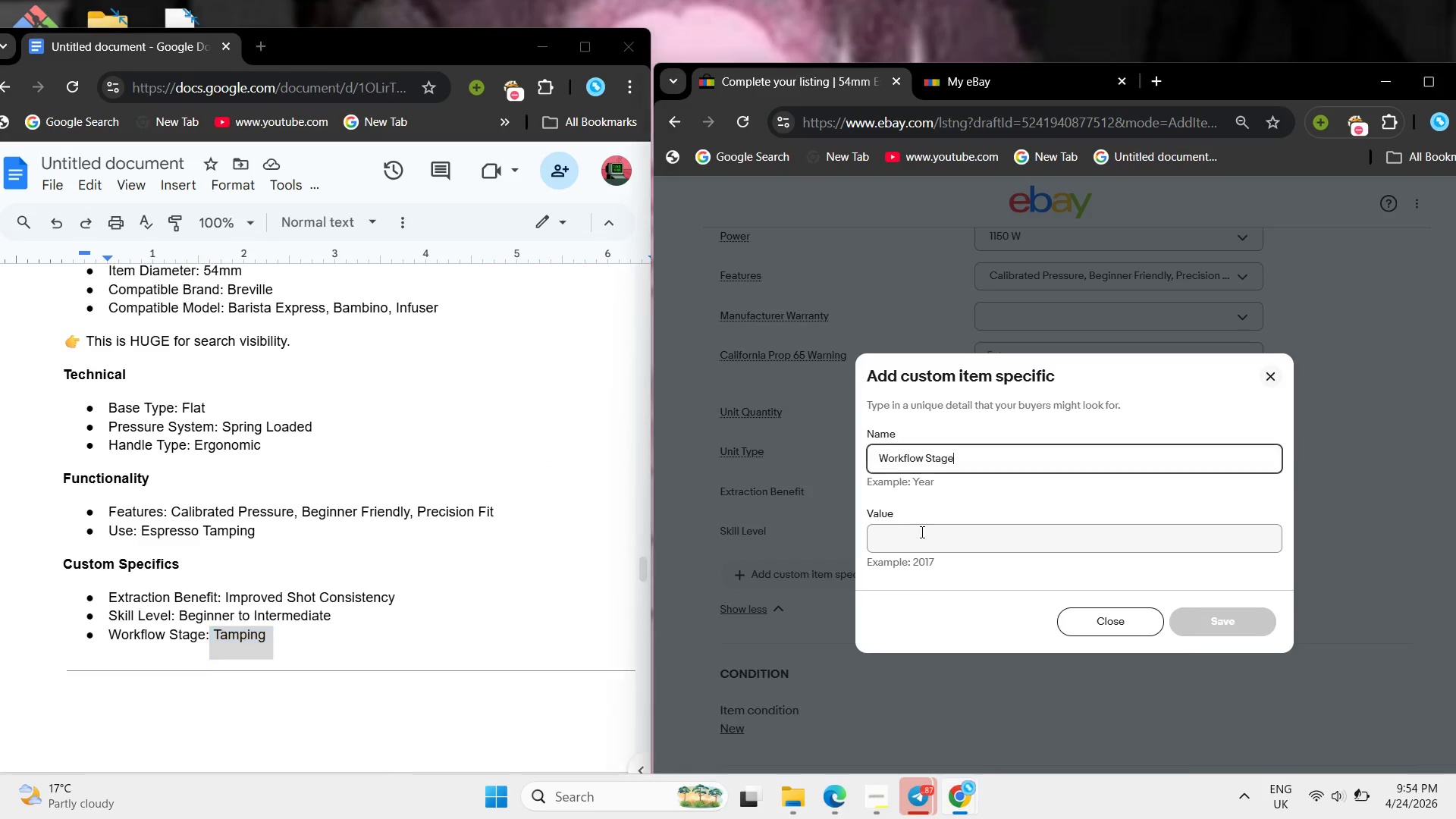 
left_click([921, 532])
 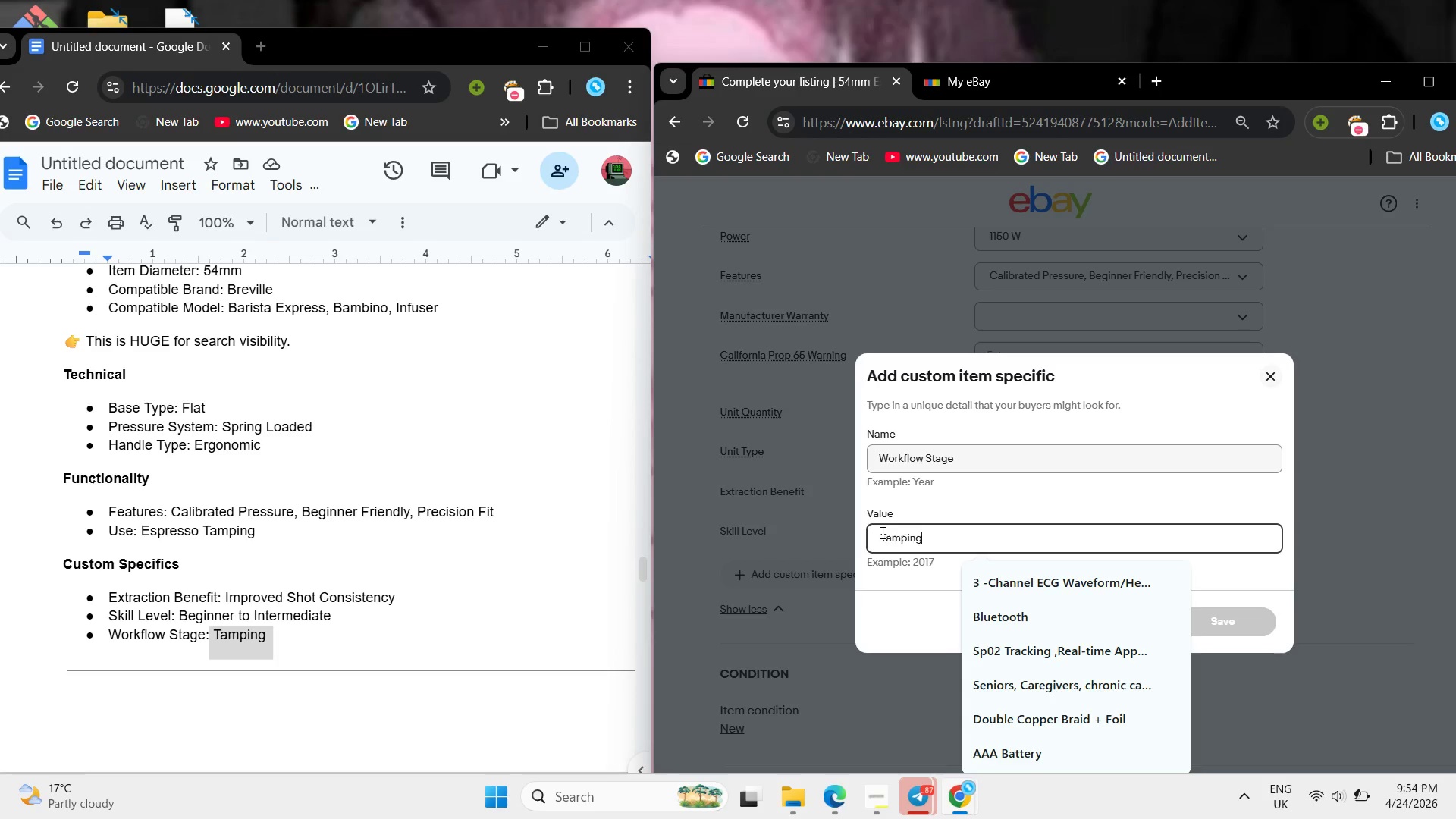 
key(Control+ControlLeft)
 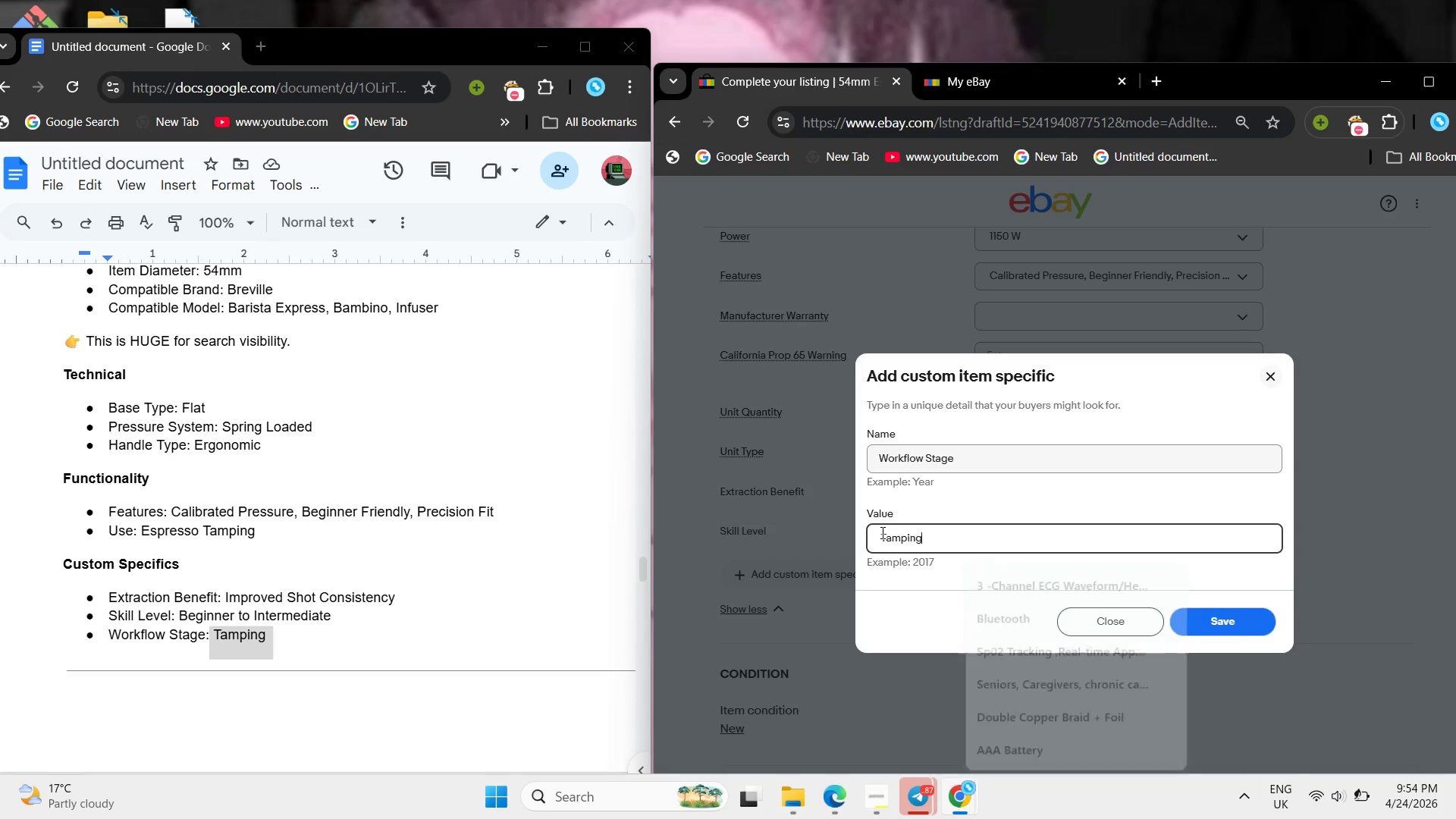 
key(Control+V)
 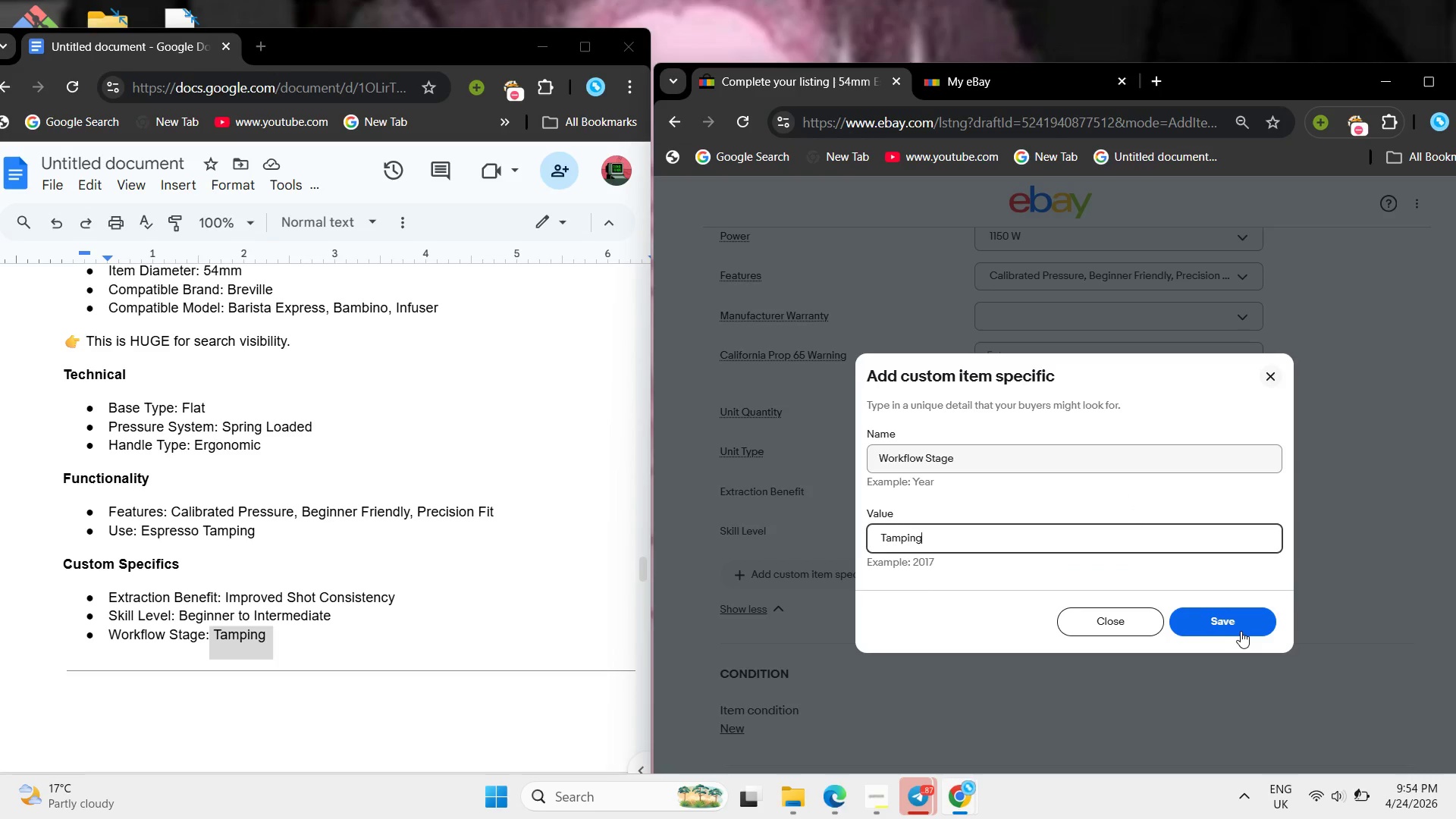 
left_click([1241, 631])
 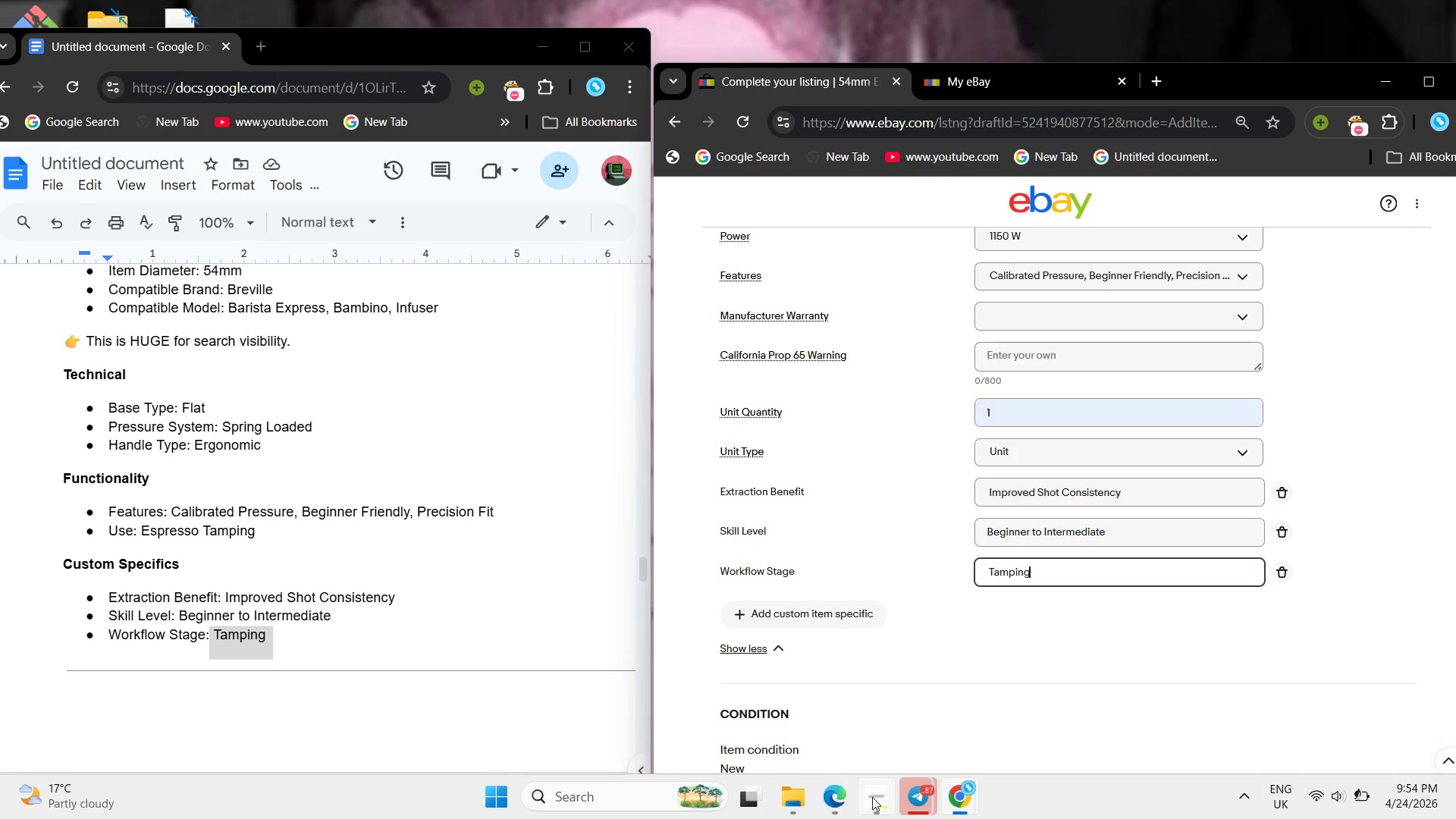 
left_click([872, 797])
 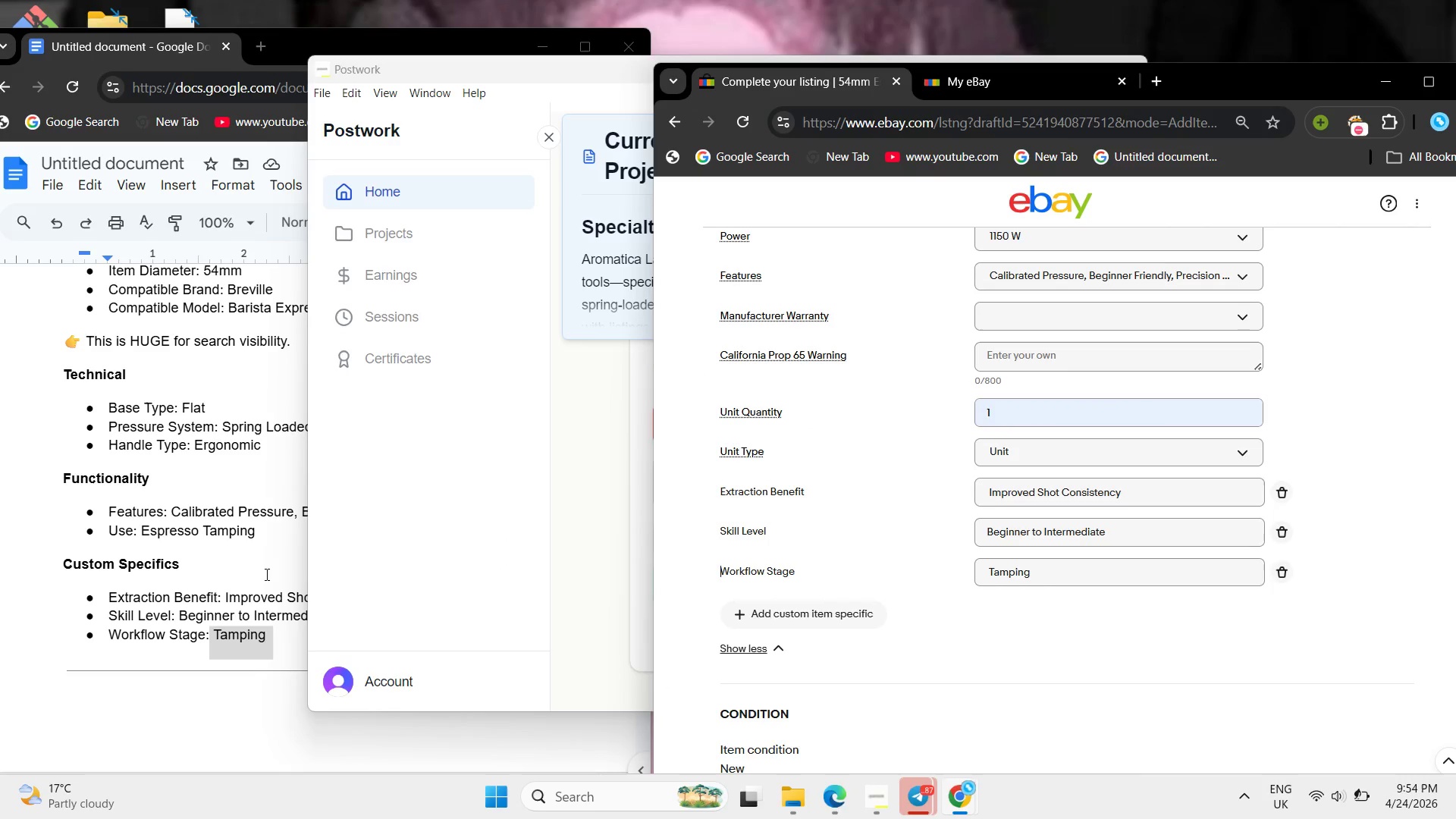 
left_click([164, 588])
 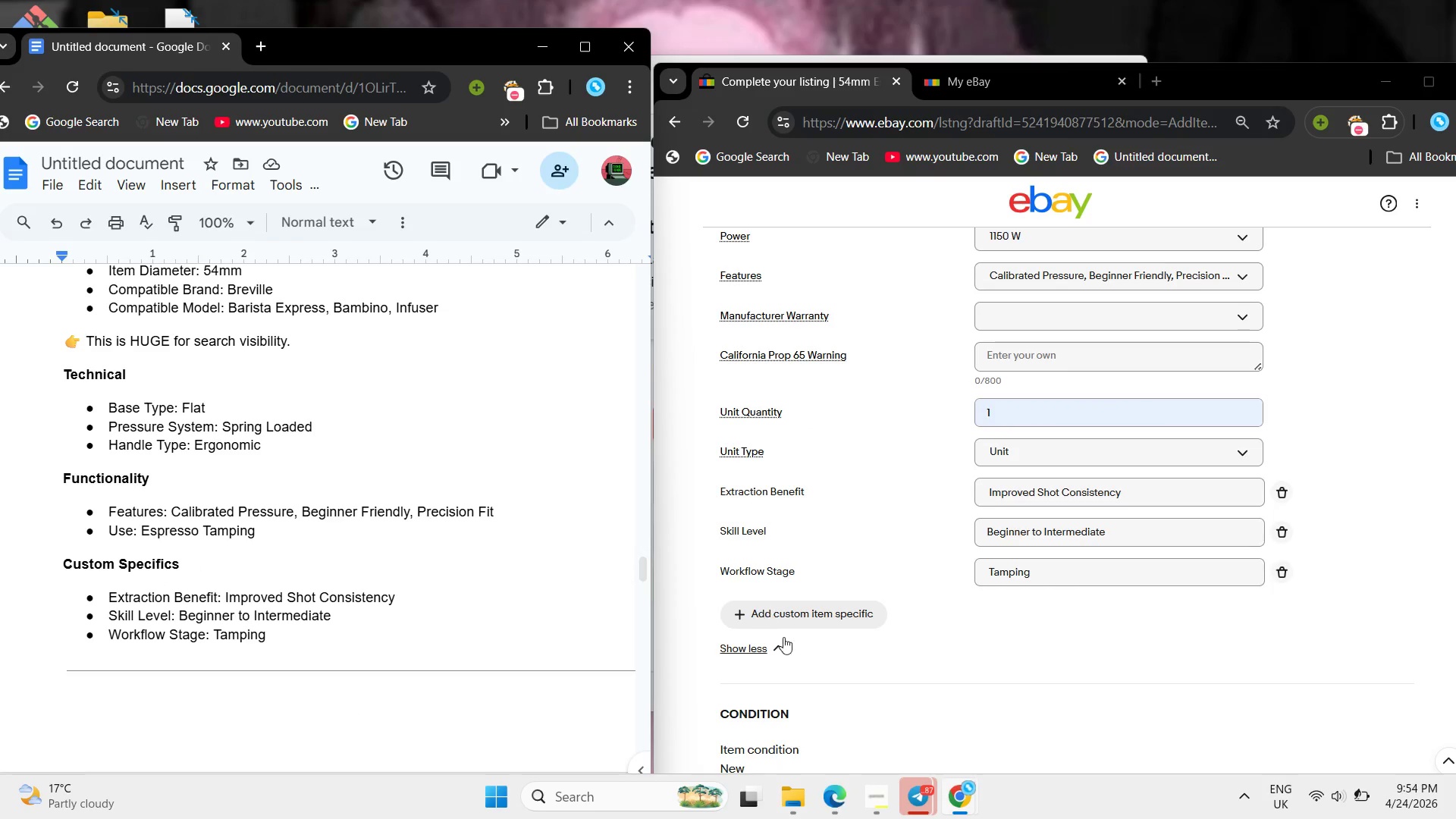 
left_click([777, 604])
 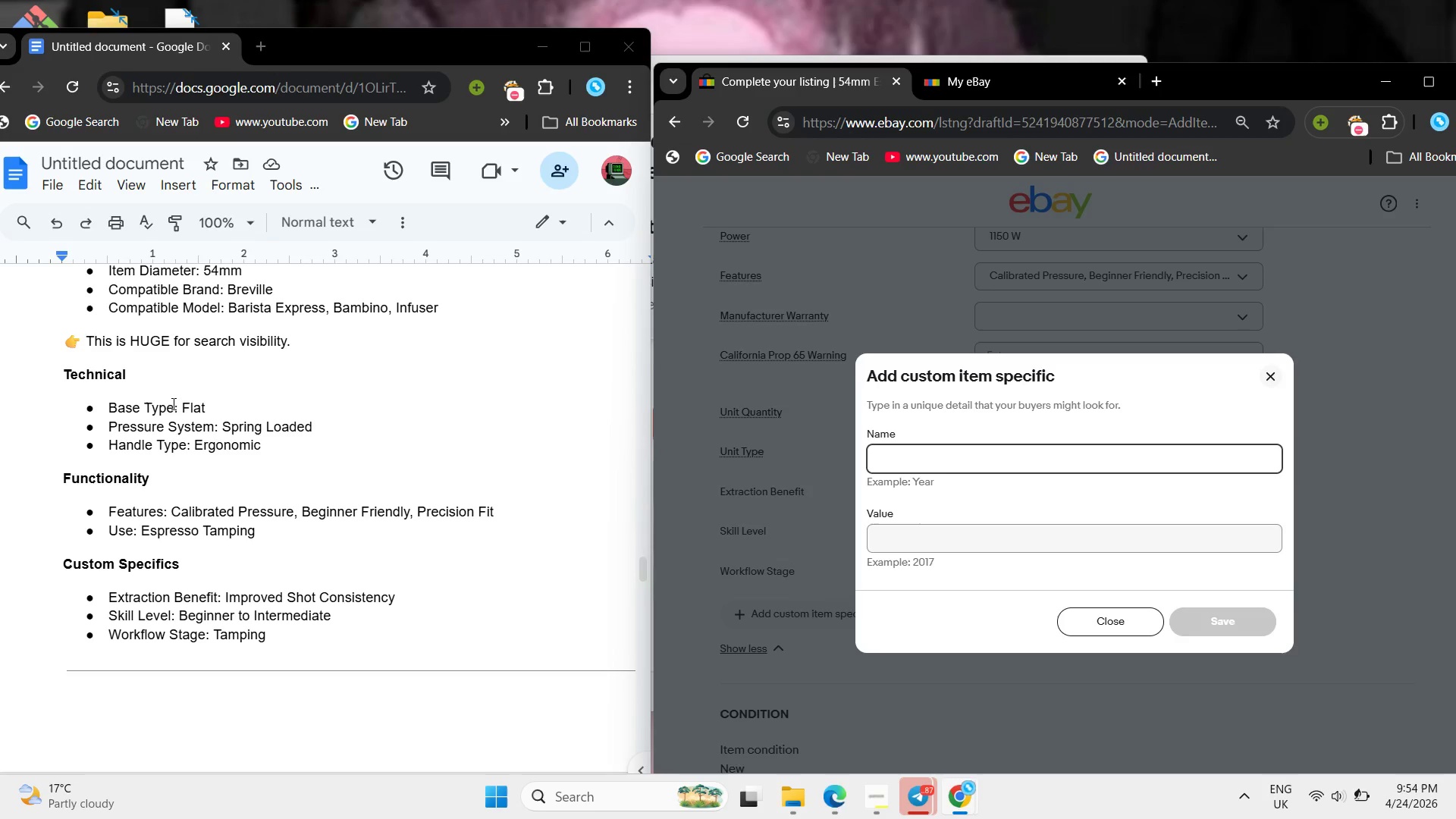 
left_click_drag(start_coordinate=[174, 404], to_coordinate=[106, 404])
 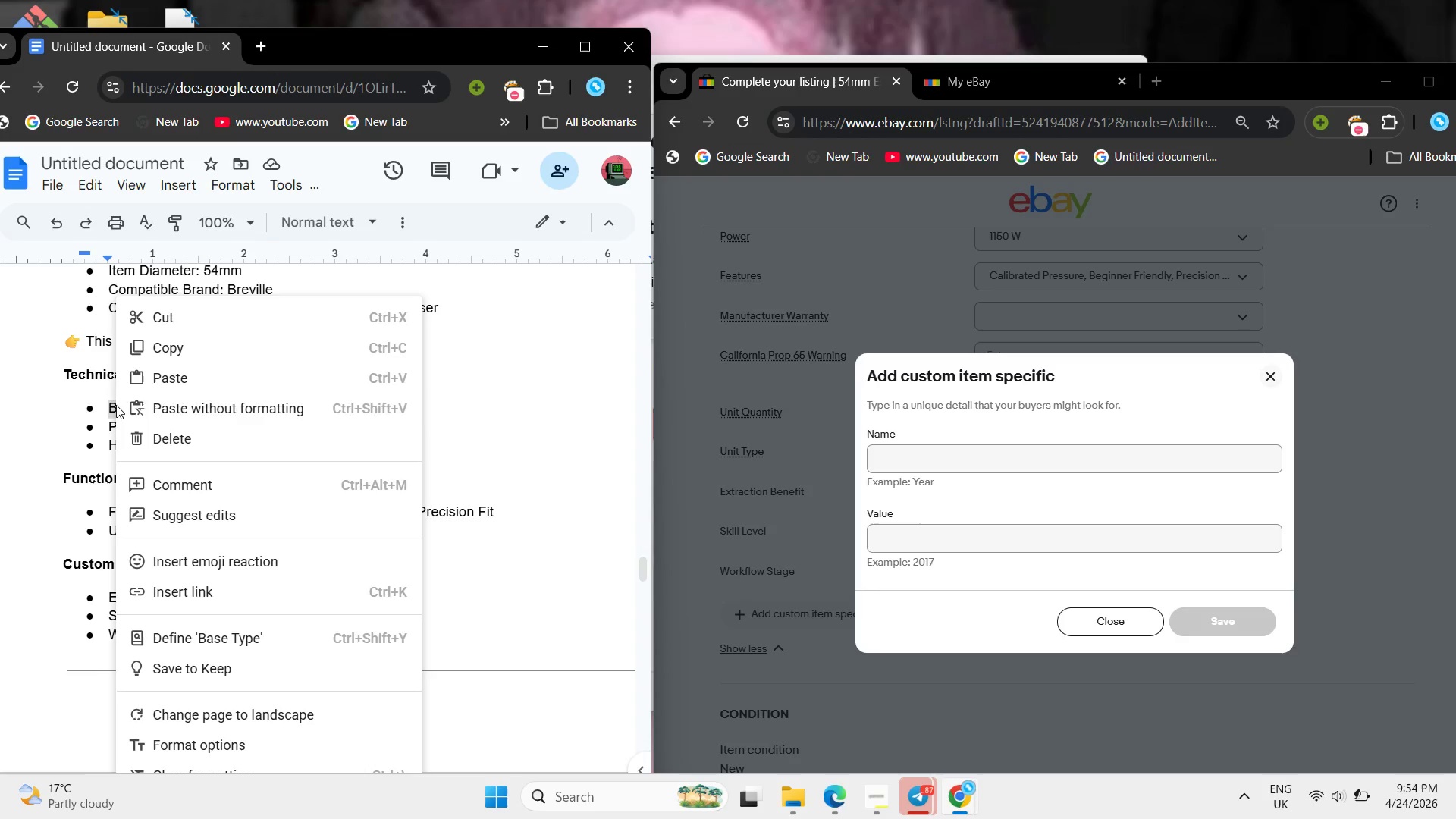 
right_click([116, 405])
 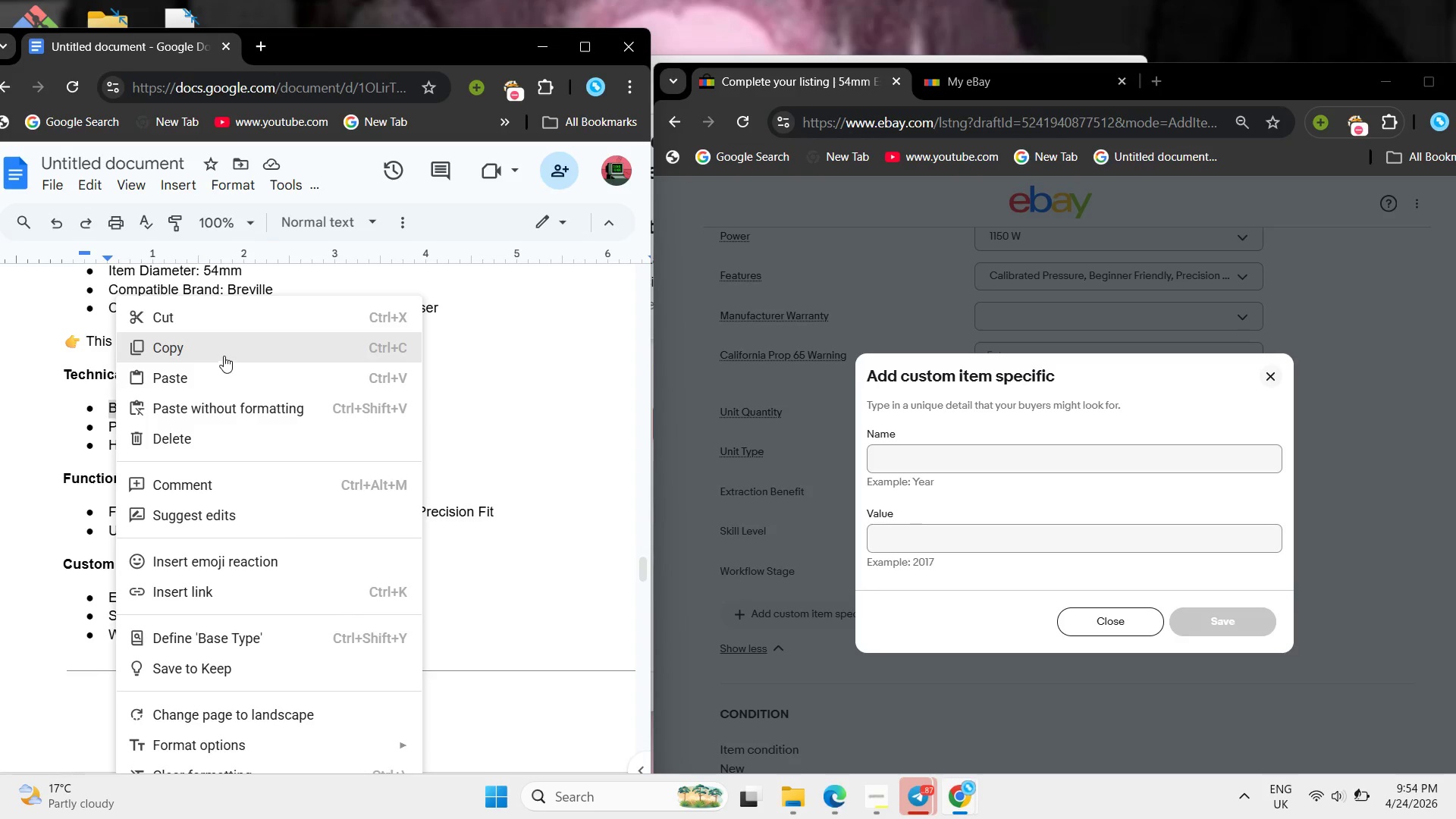 
left_click([224, 356])
 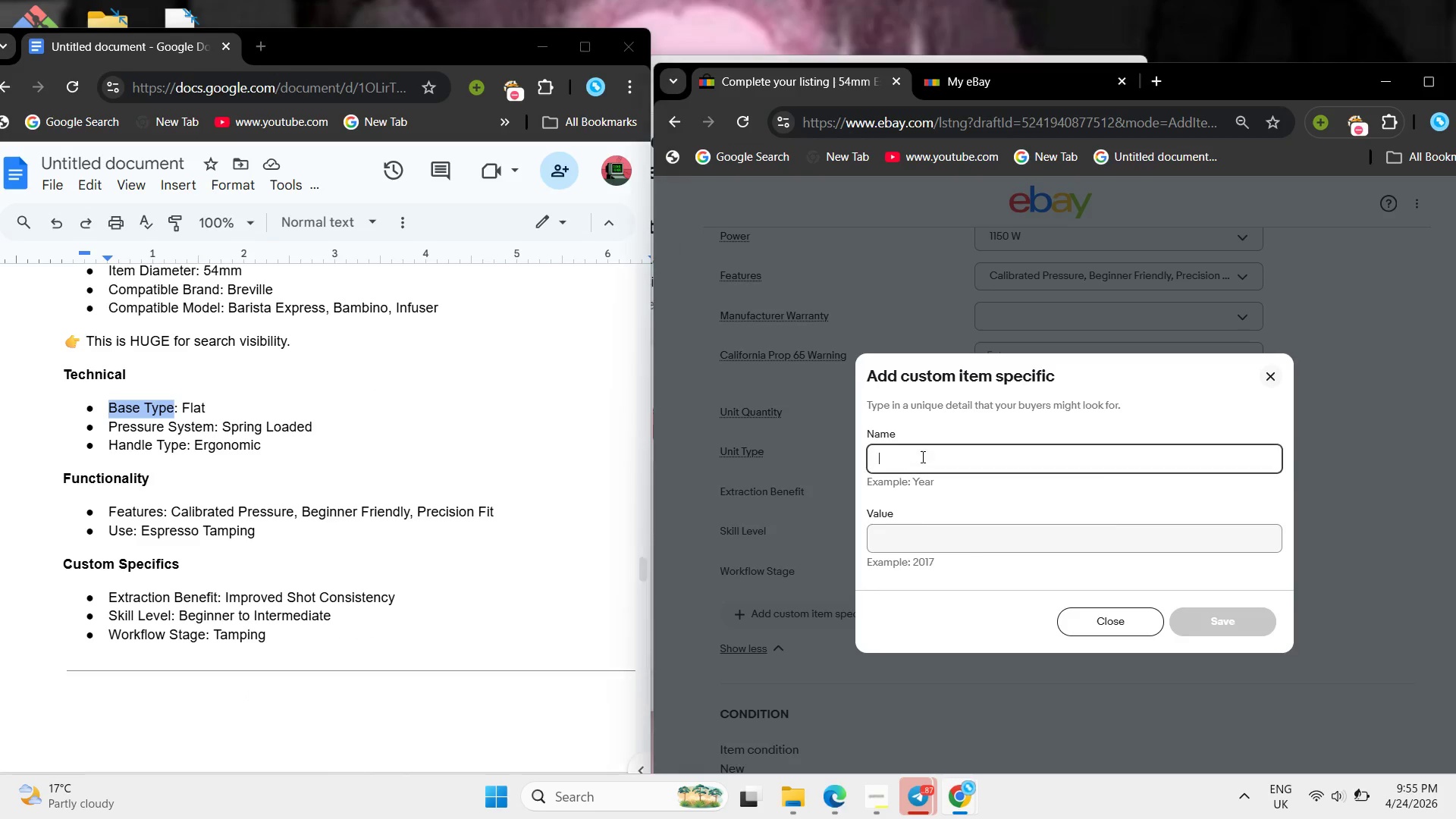 
left_click([921, 457])
 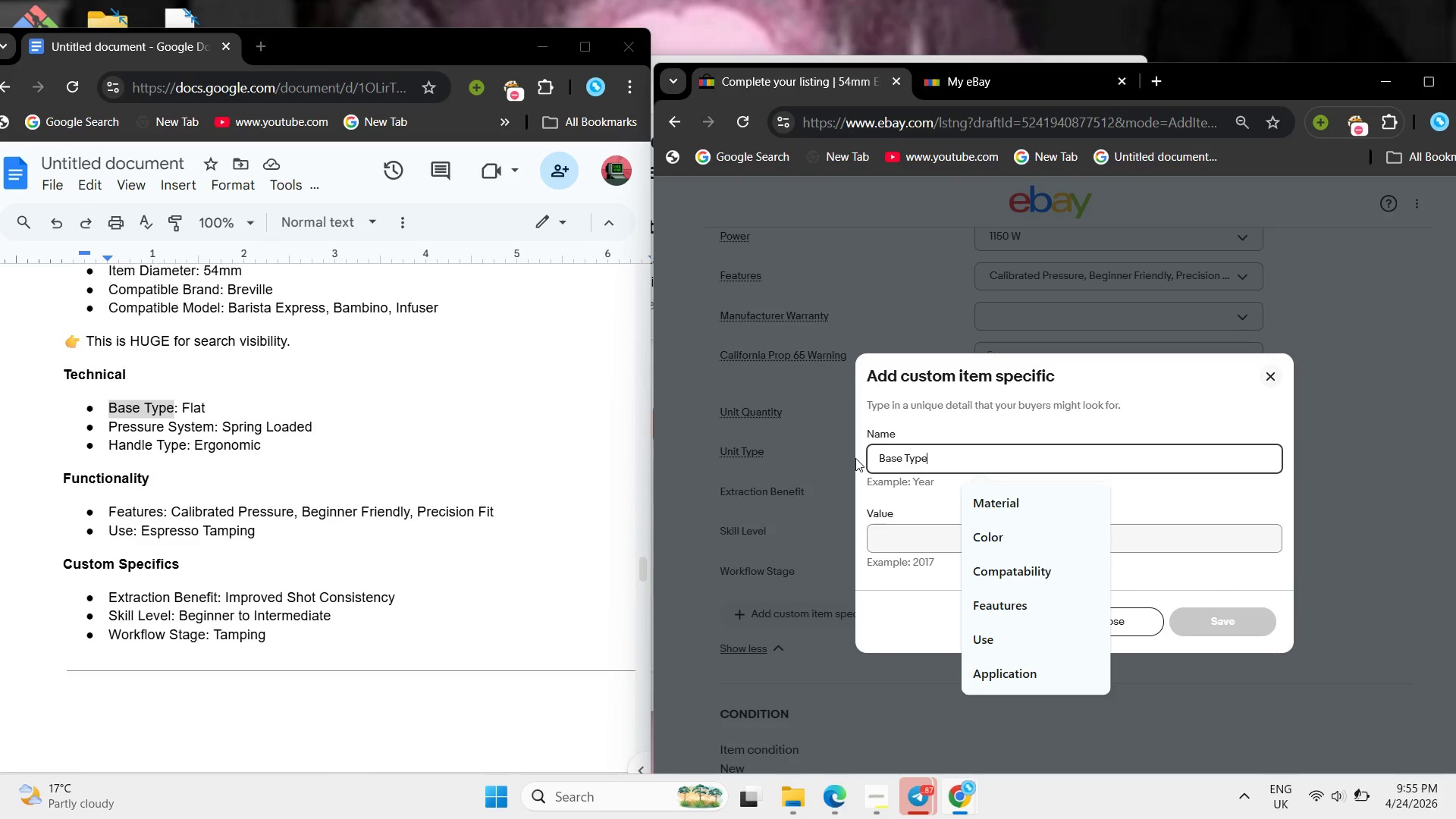 
key(Control+ControlLeft)
 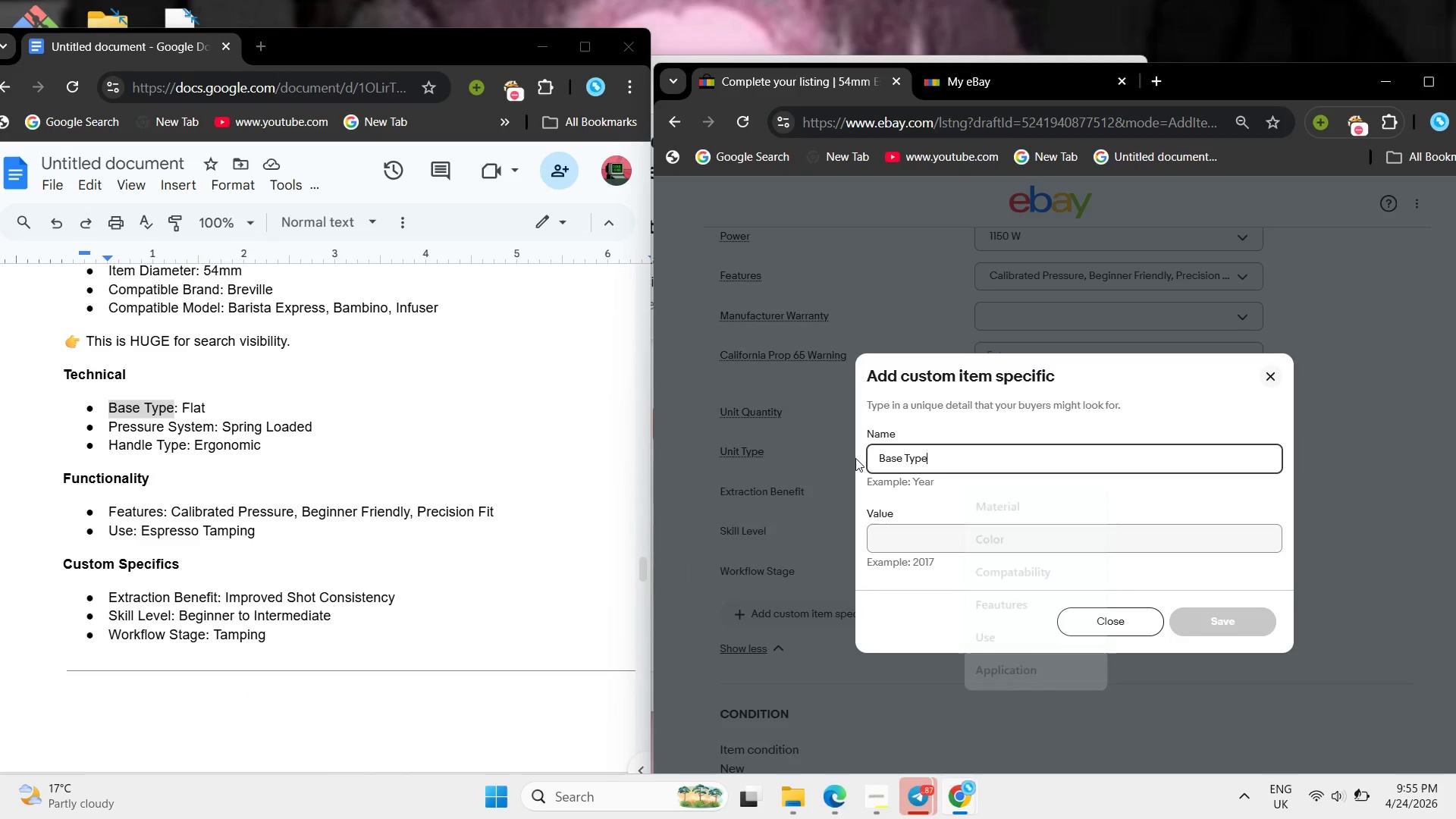 
key(Control+V)
 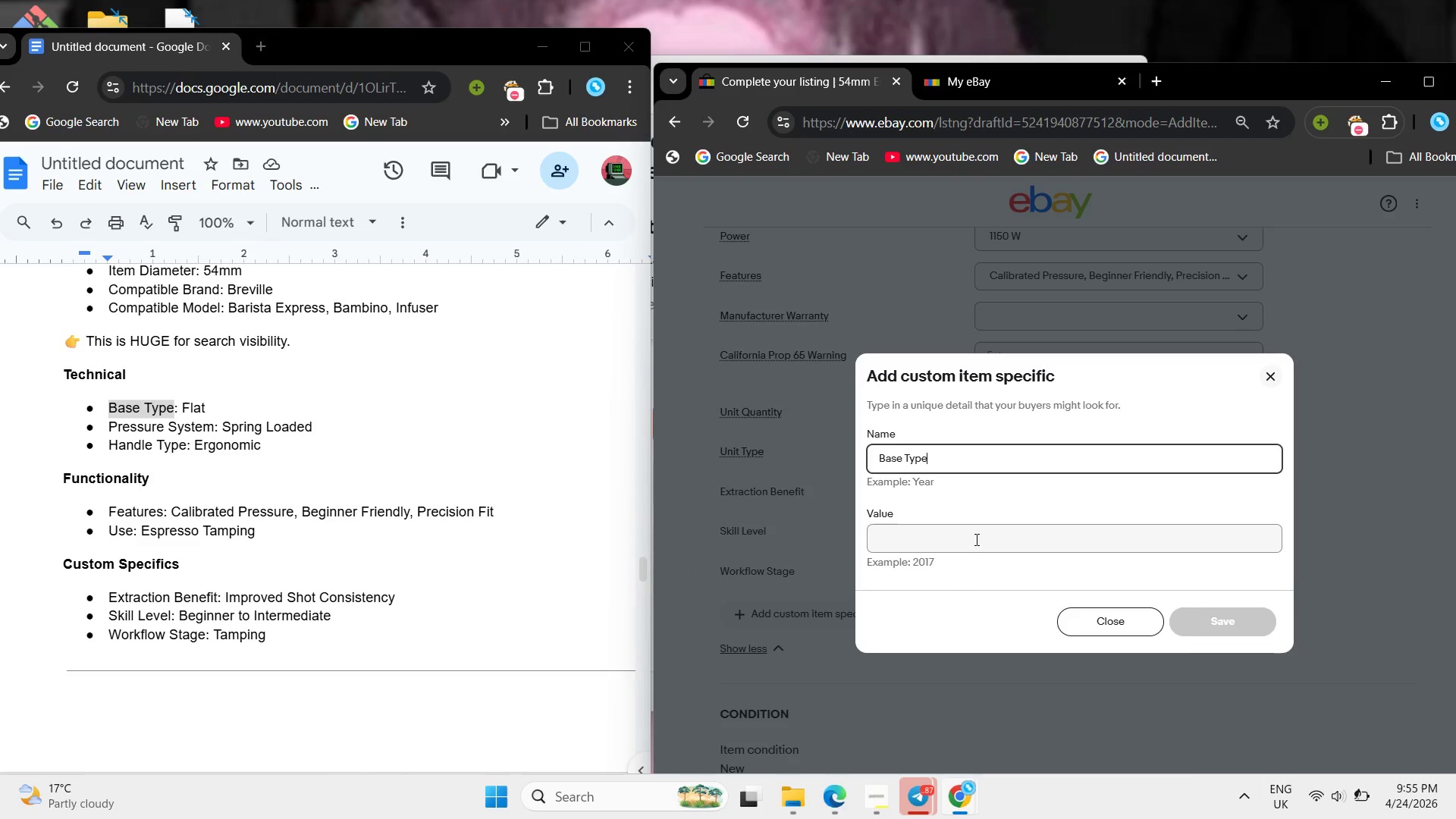 
left_click([974, 538])
 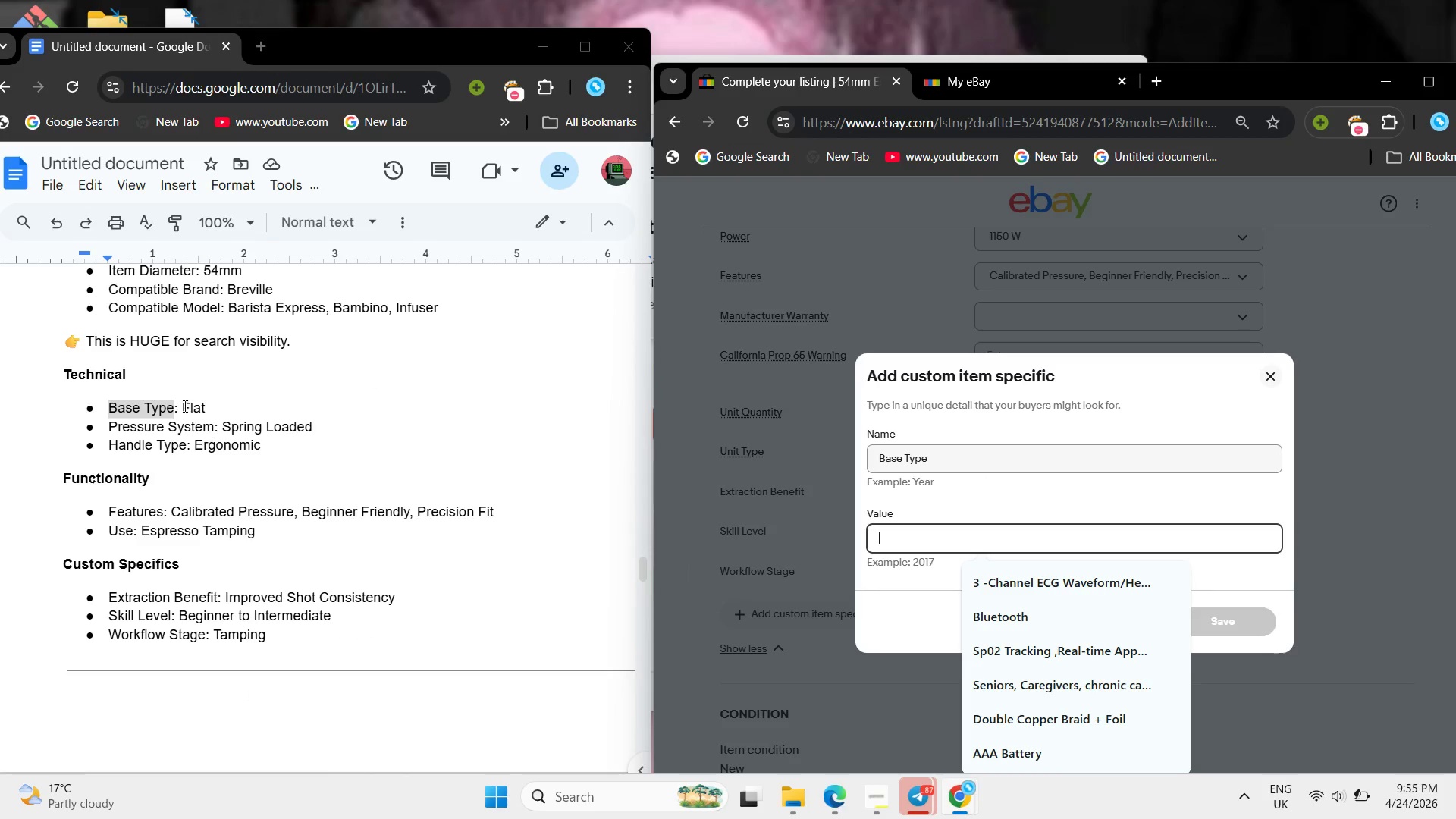 
left_click_drag(start_coordinate=[180, 406], to_coordinate=[212, 411])
 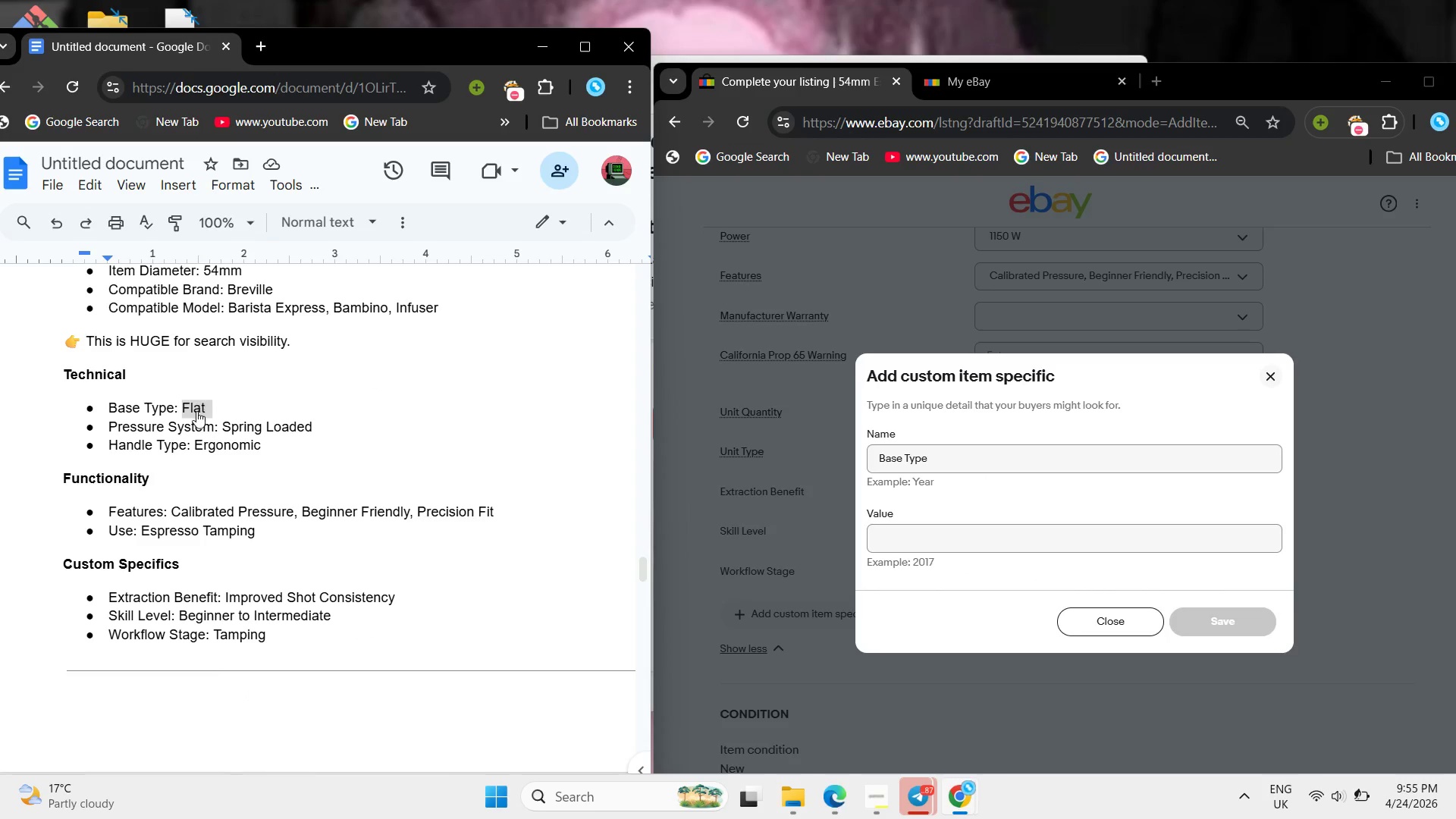 
right_click([196, 411])
 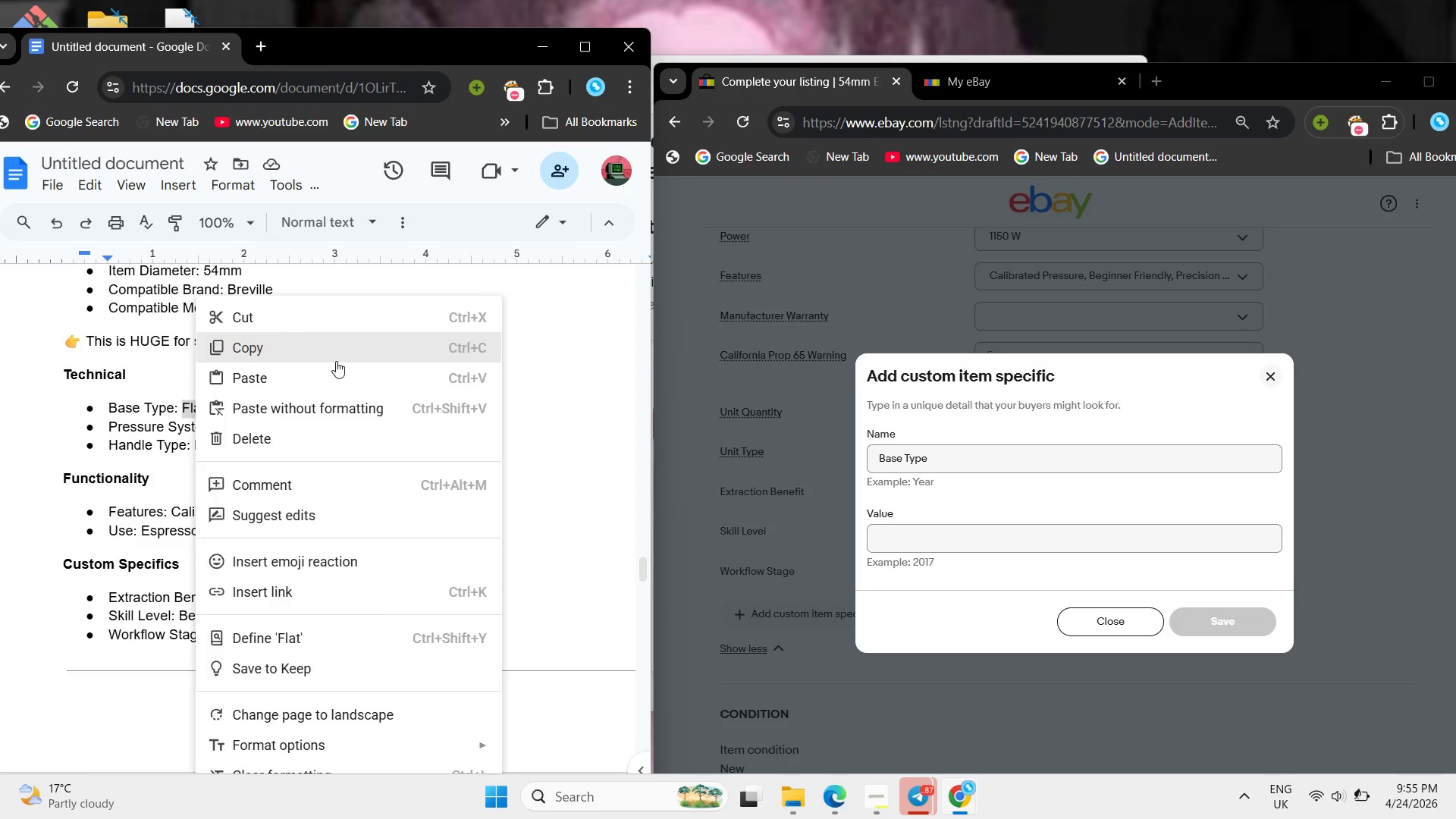 
left_click_drag(start_coordinate=[300, 340], to_coordinate=[318, 353])
 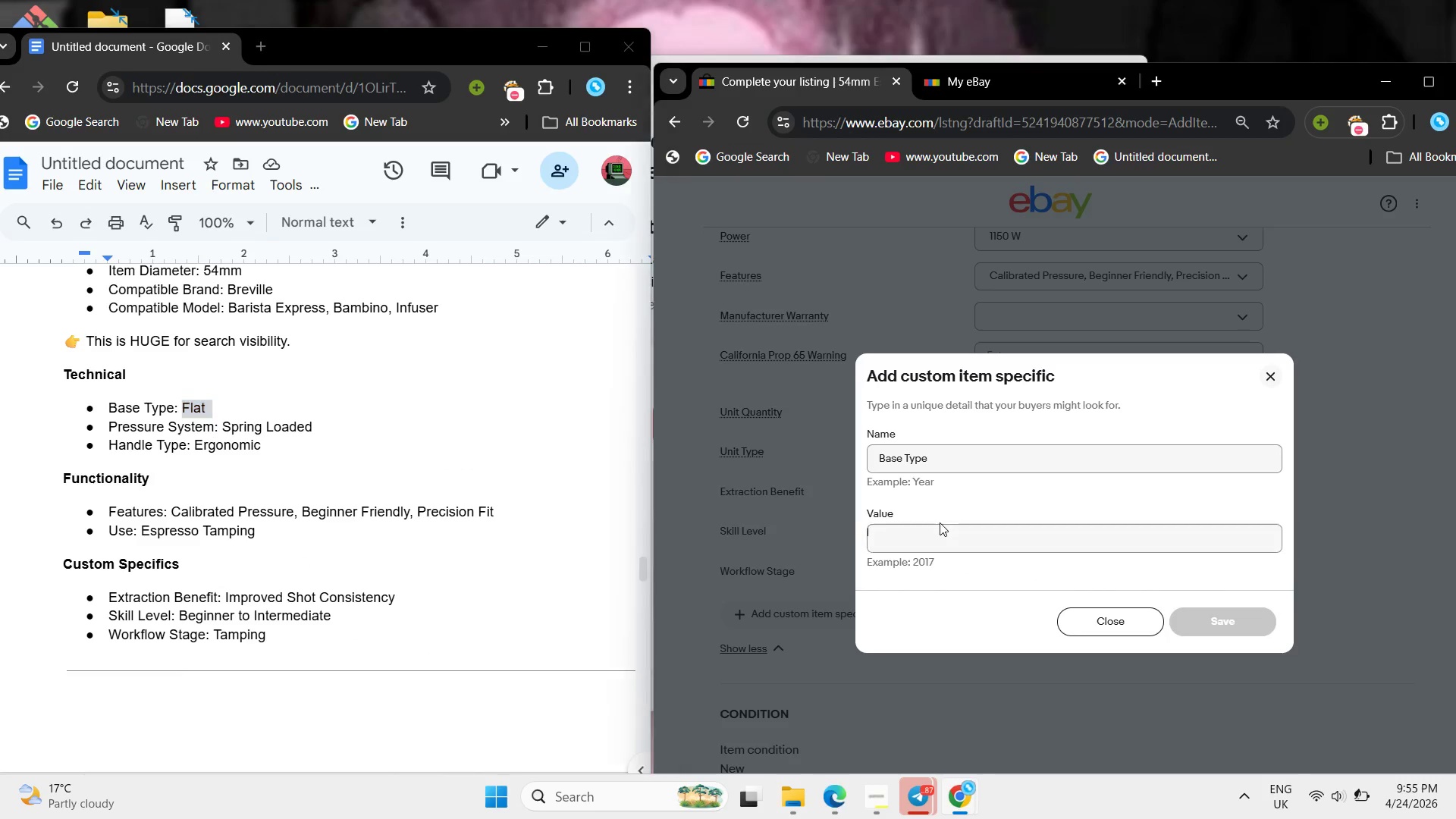 
left_click([940, 522])
 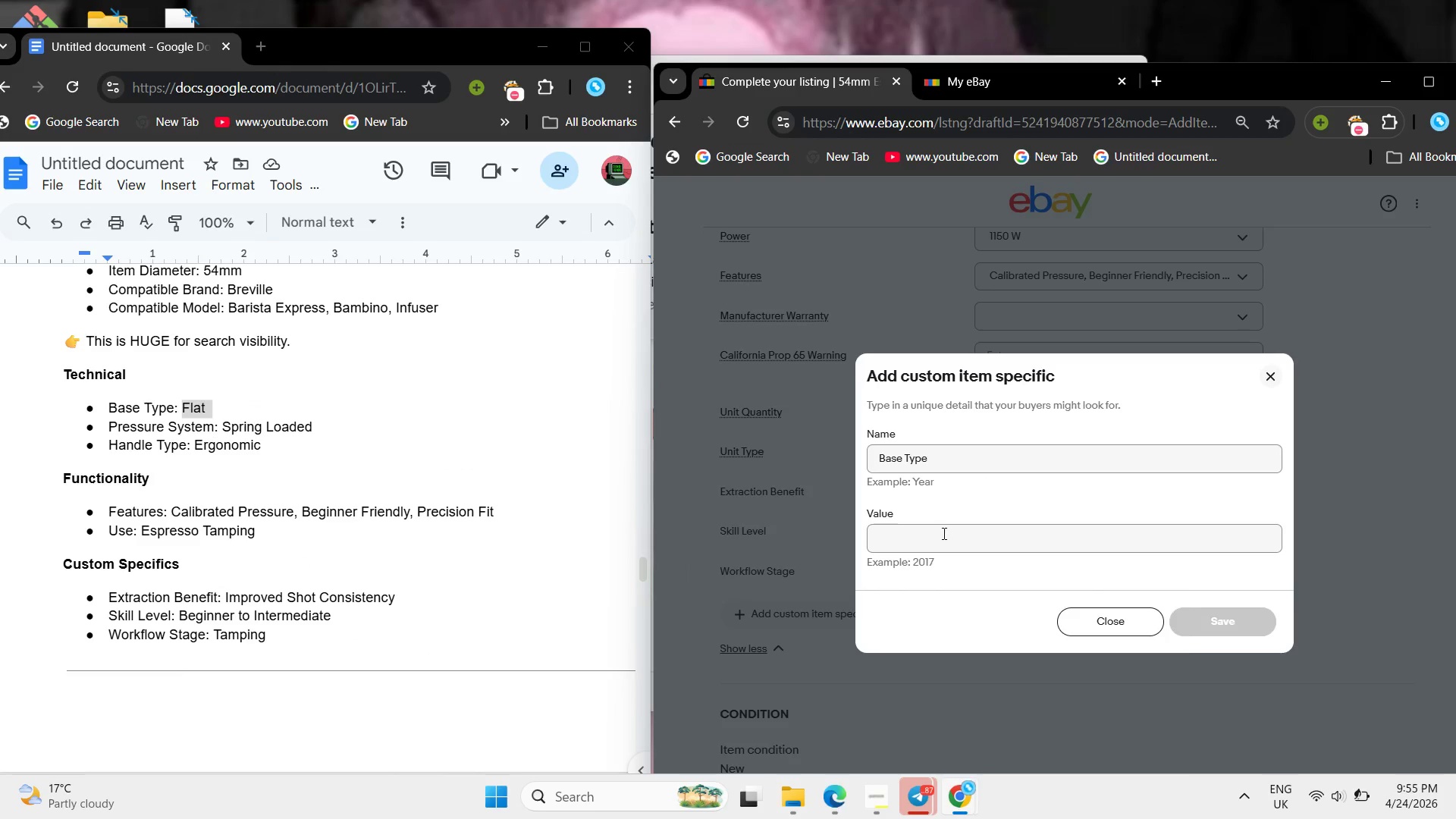 
double_click([943, 533])
 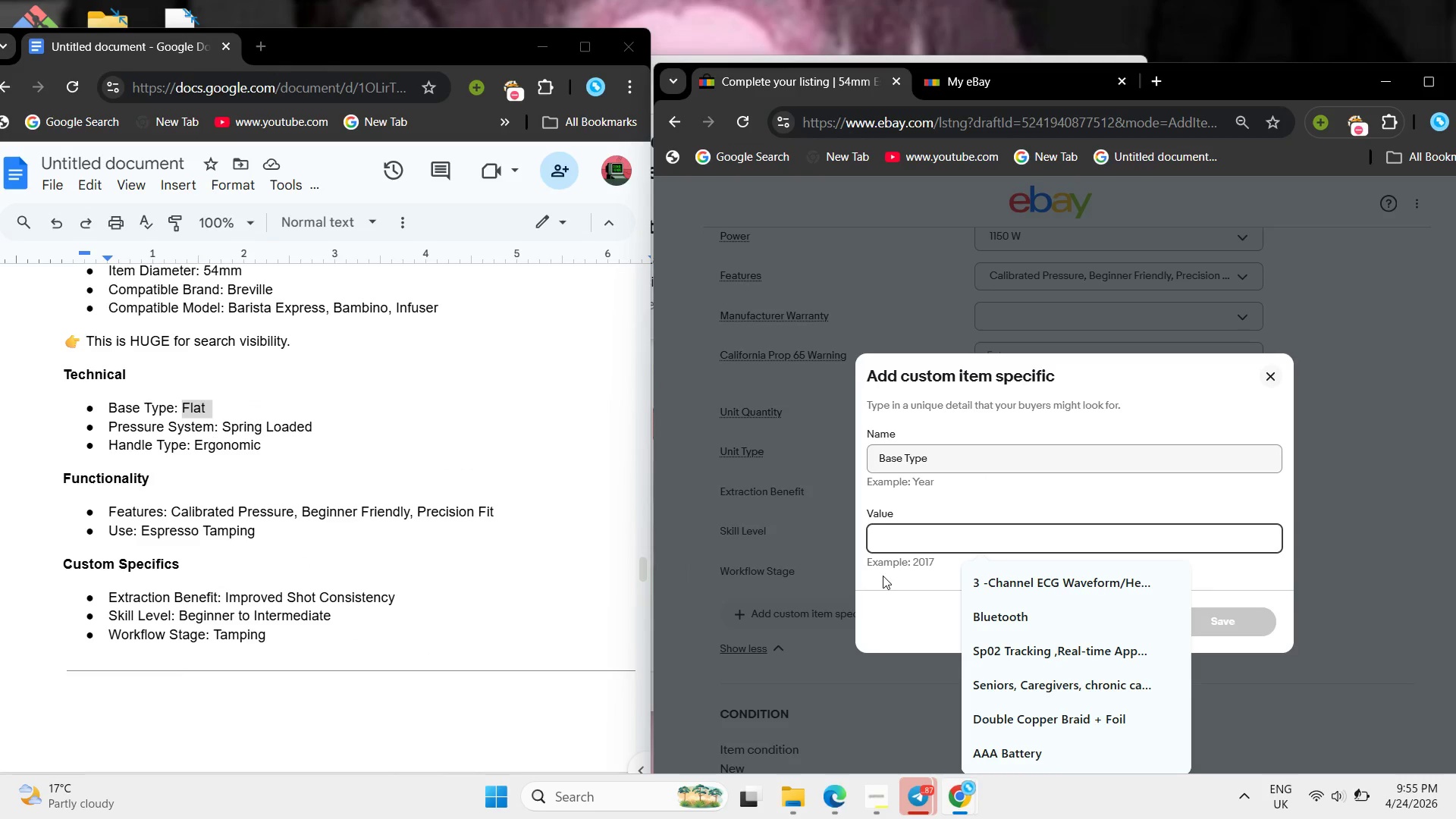 
key(Control+ControlLeft)
 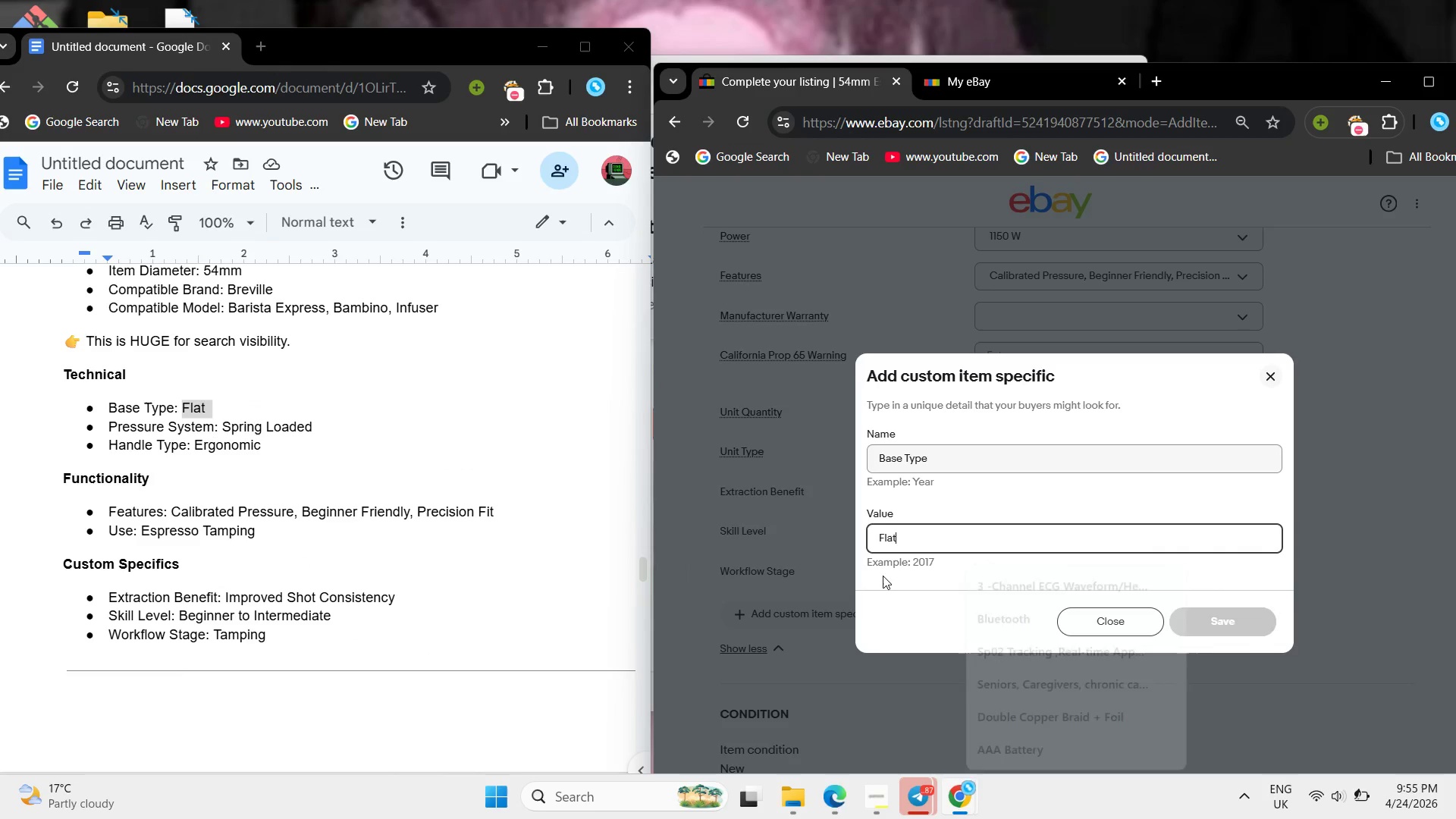 
key(Control+V)